 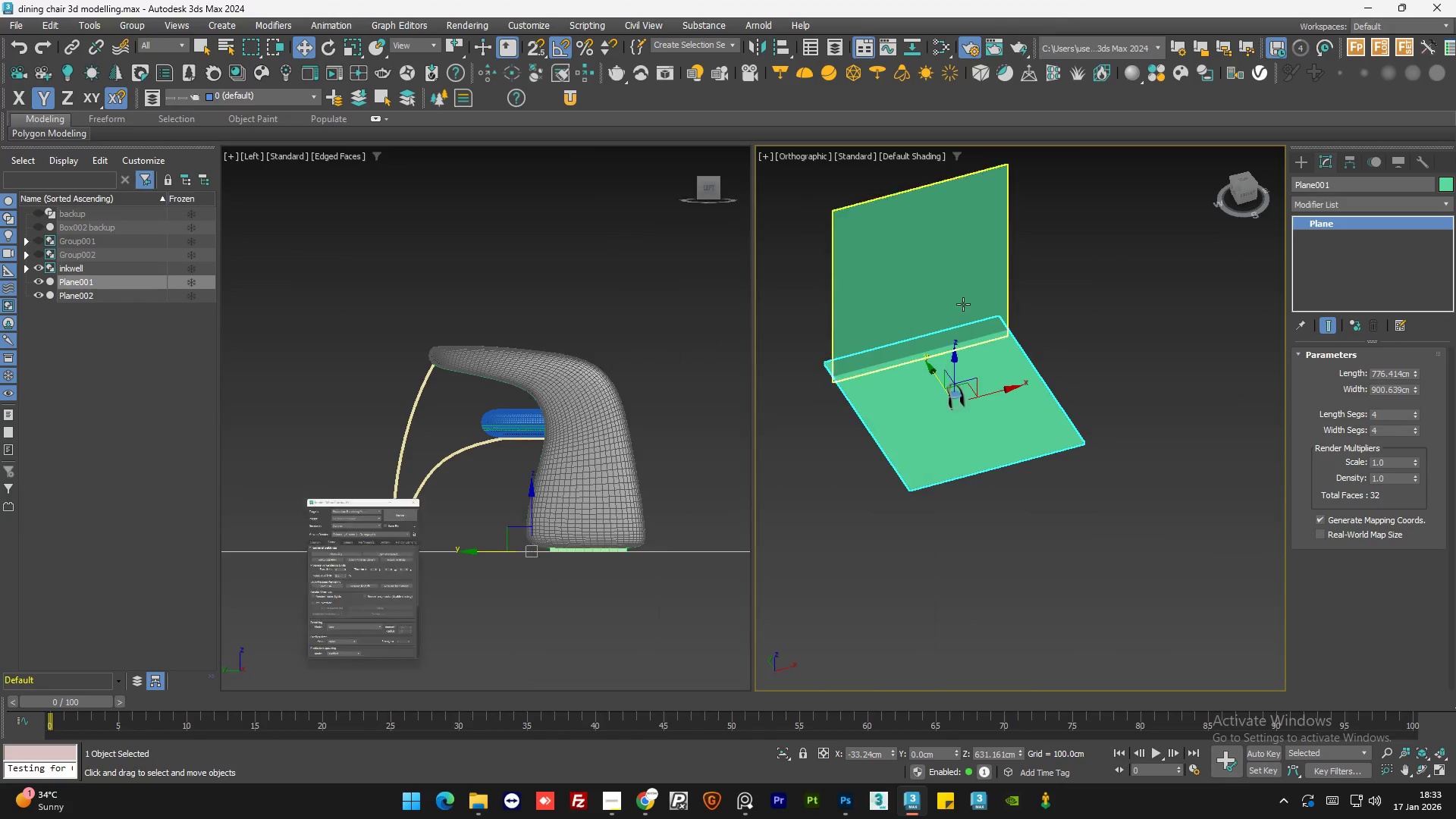 
left_click([1129, 516])
 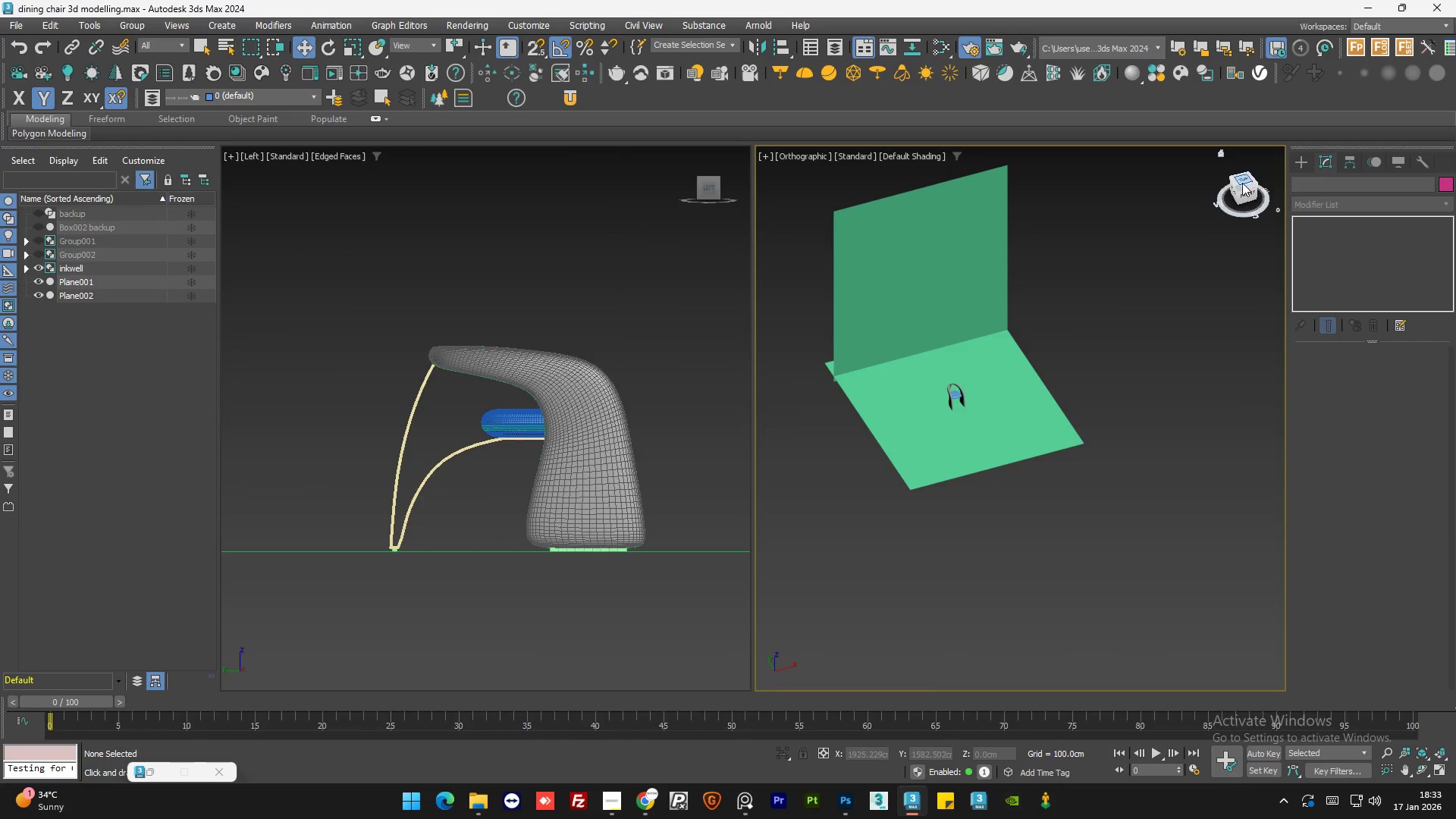 
left_click([1242, 182])
 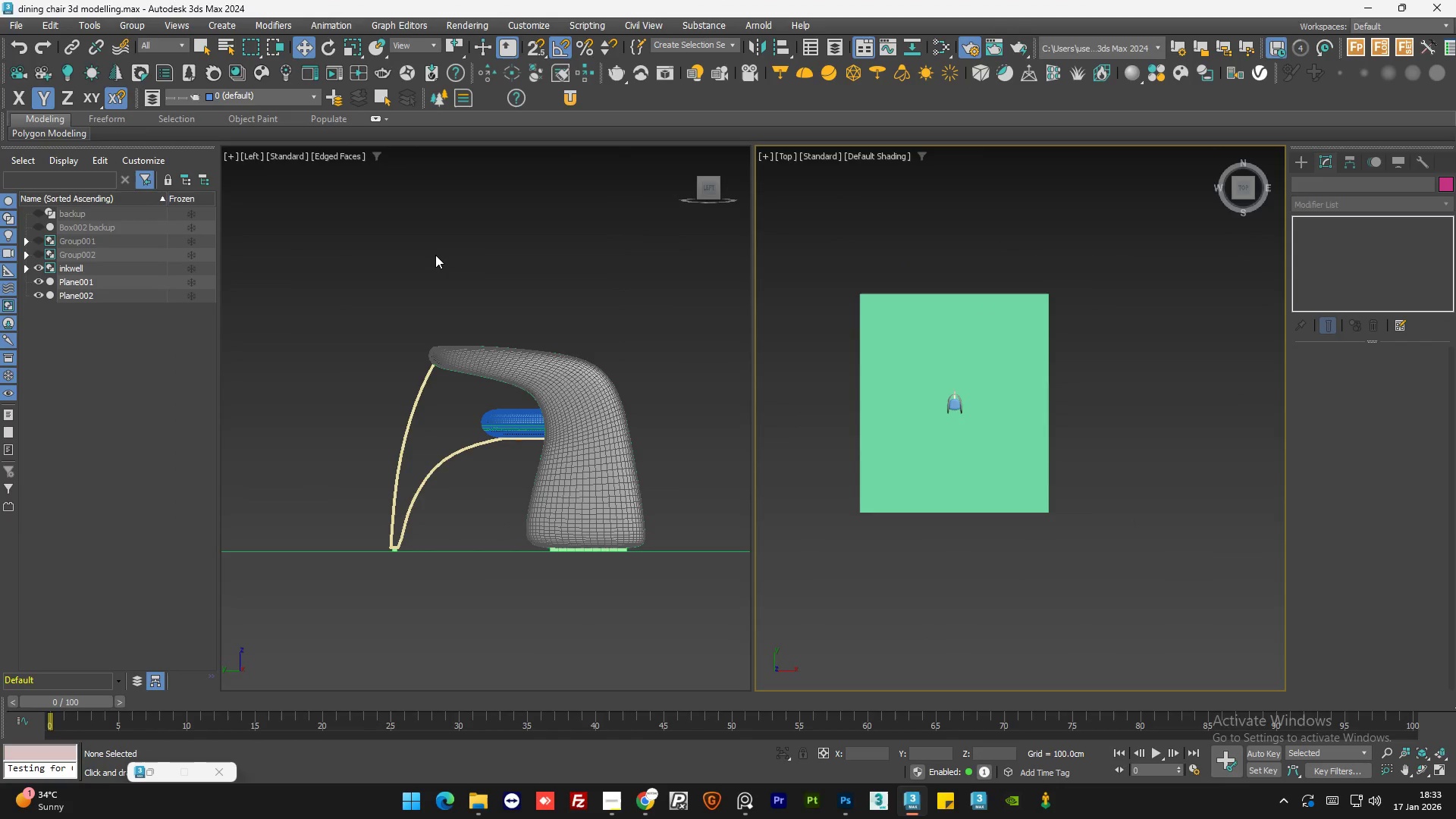 
left_click([435, 255])
 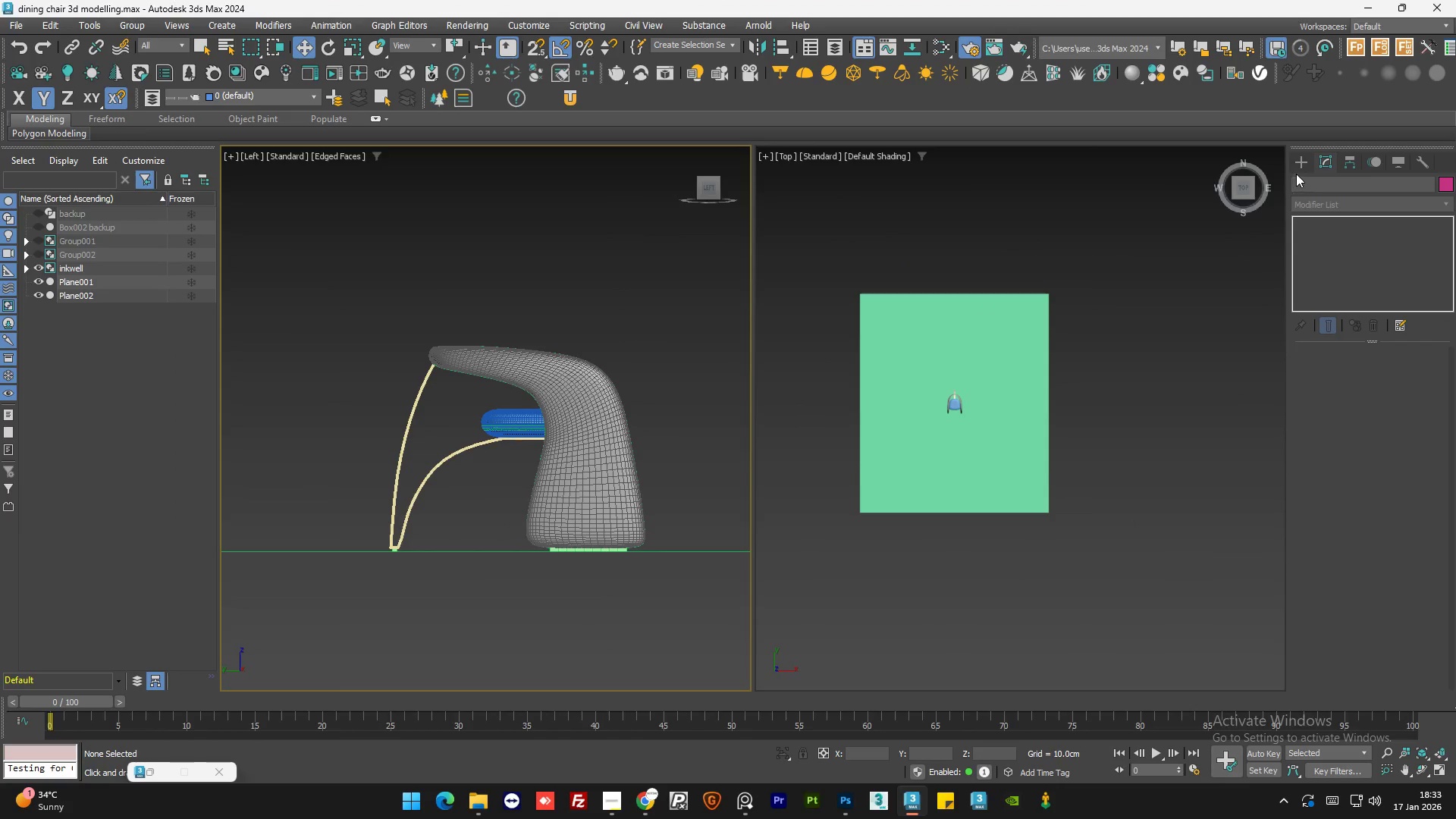 
left_click([1301, 163])
 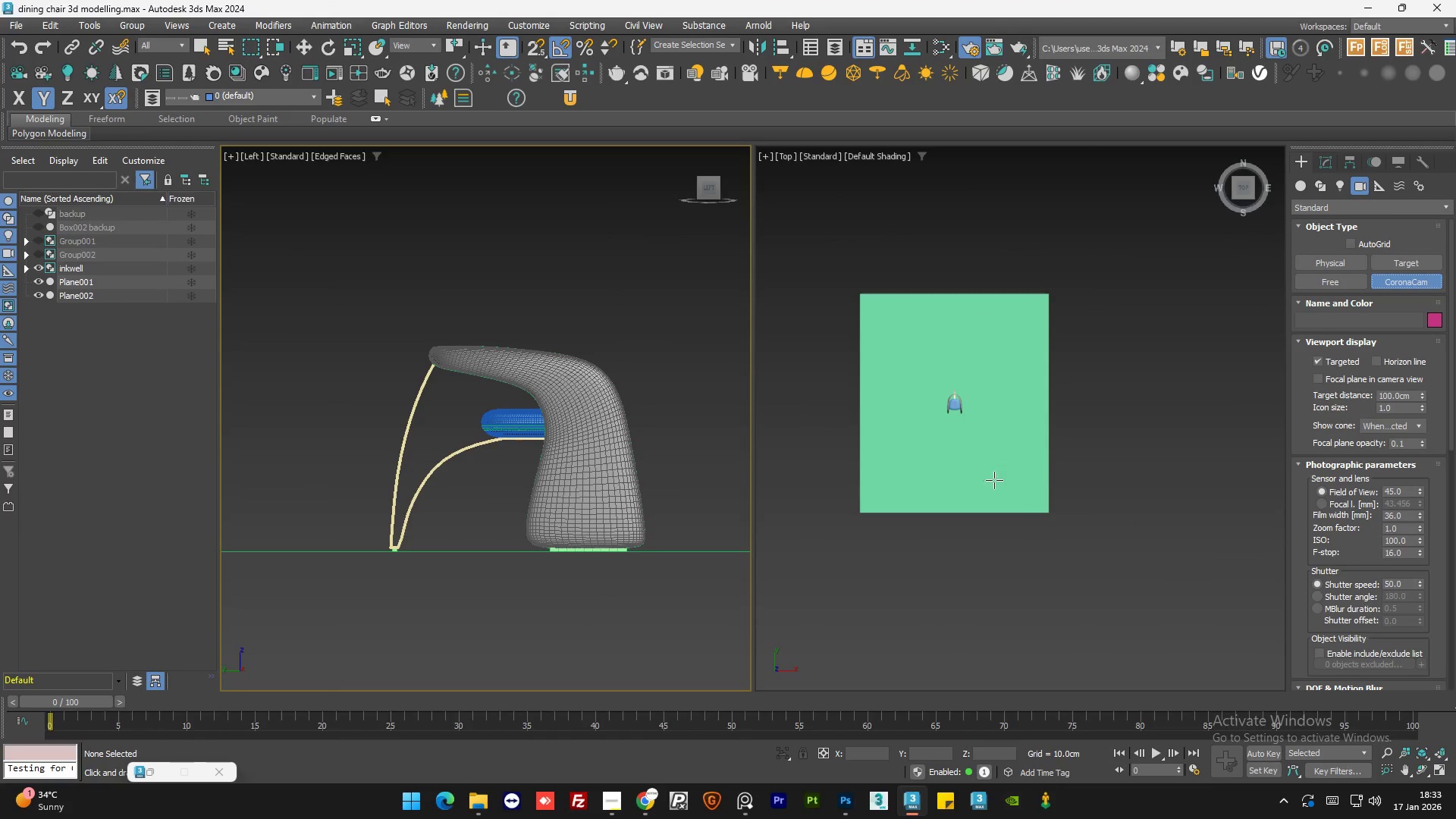 
left_click_drag(start_coordinate=[959, 516], to_coordinate=[957, 406])
 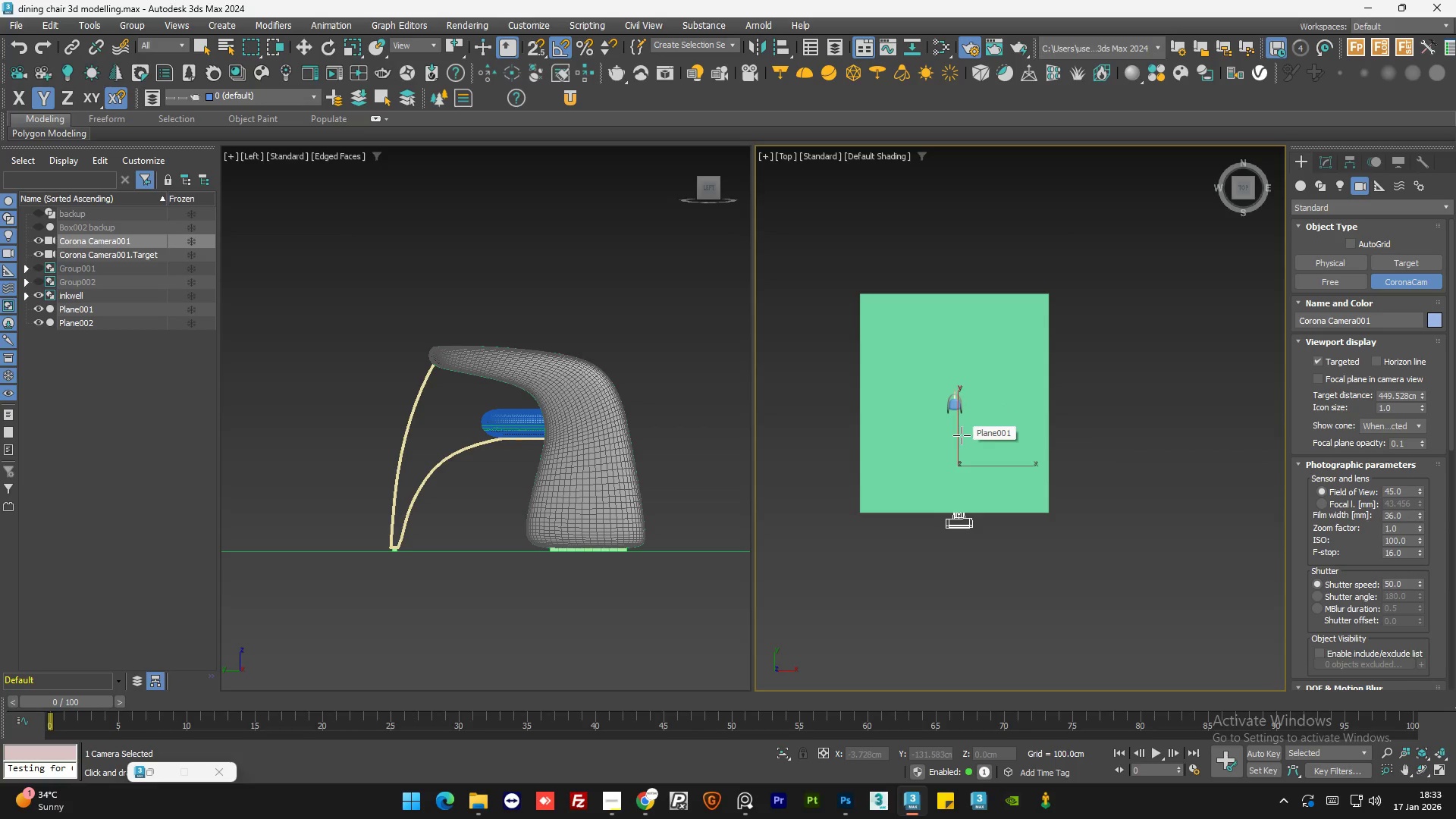 
key(W)
 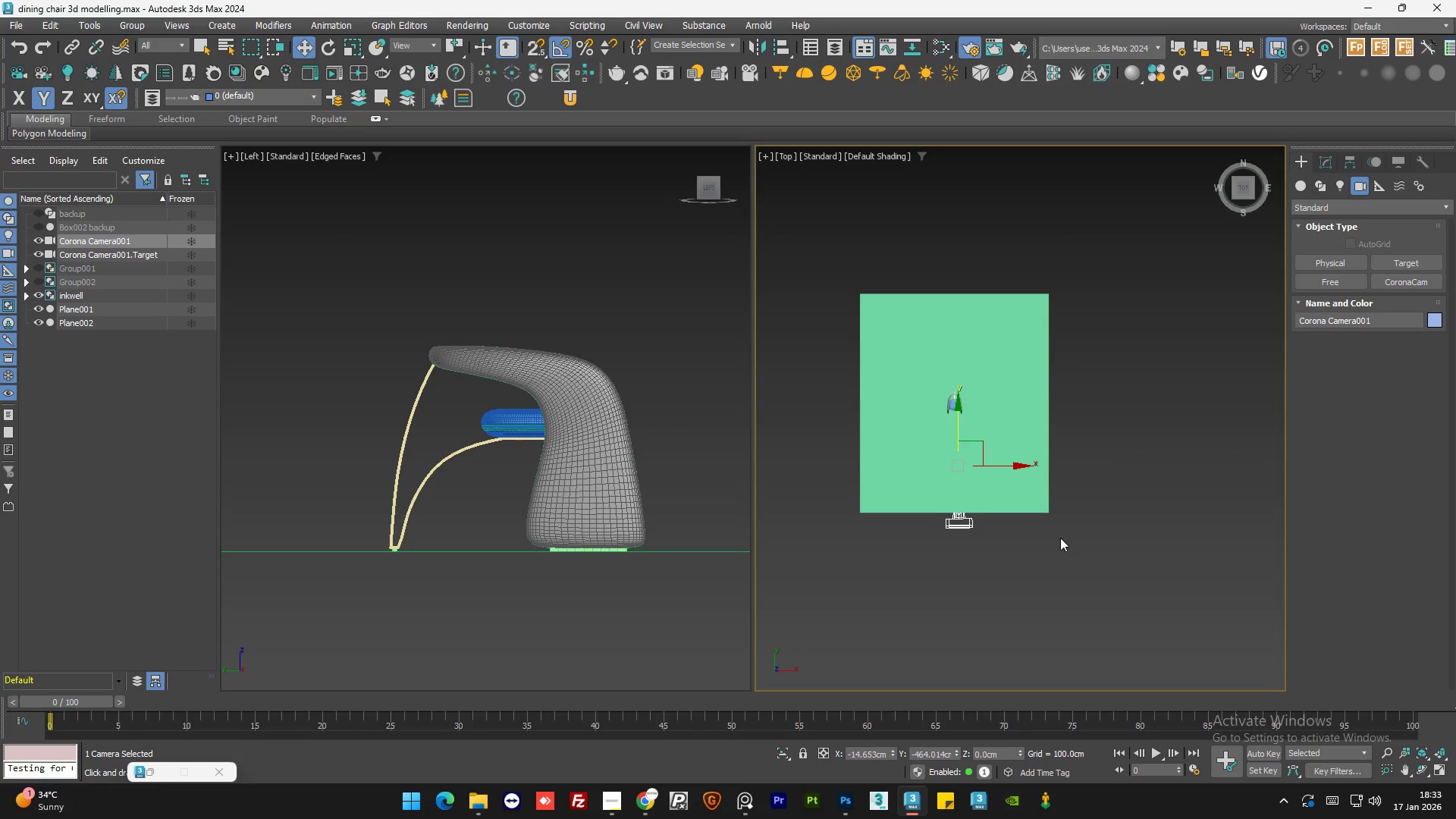 
left_click([1040, 540])
 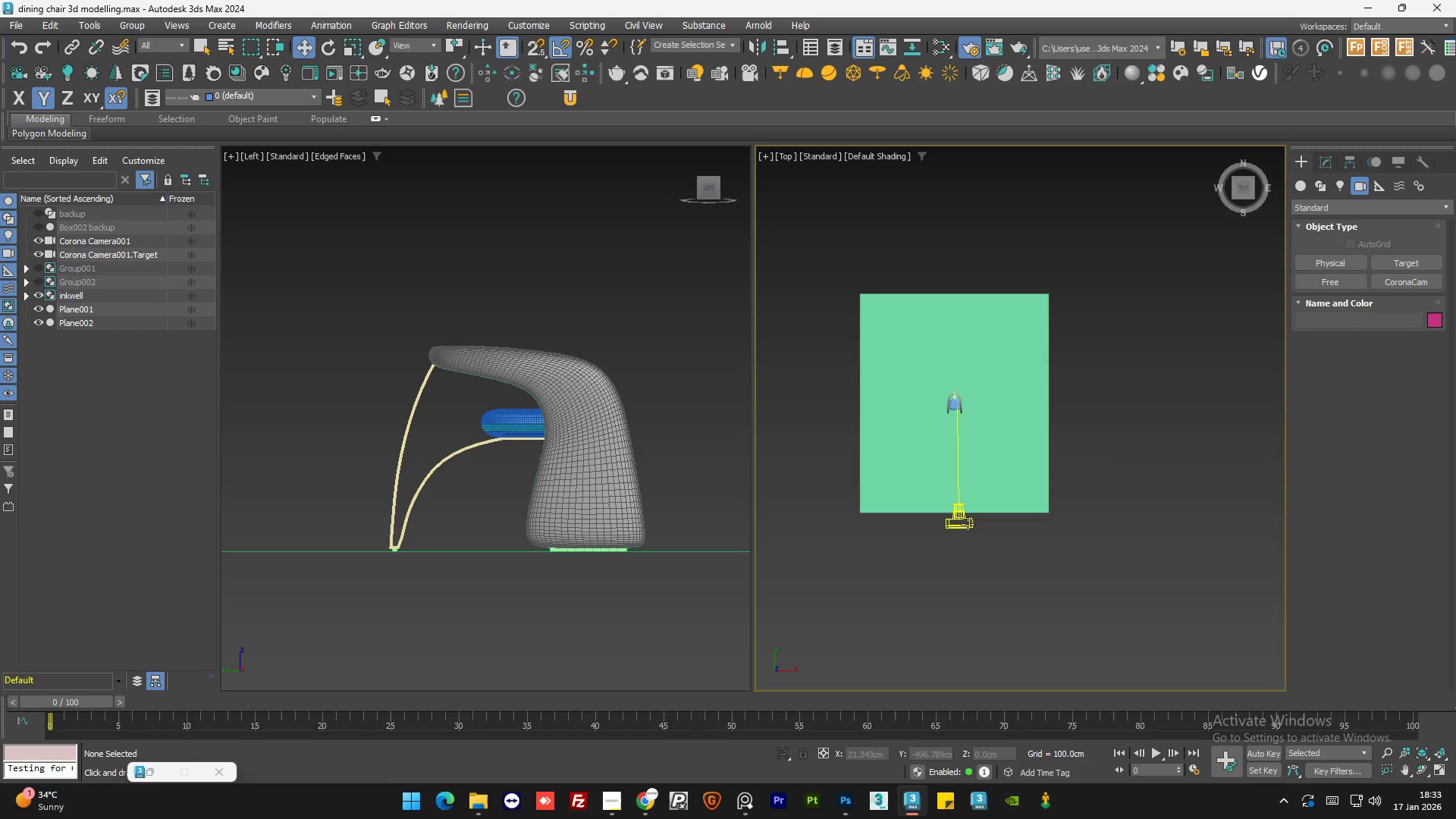 
left_click([968, 524])
 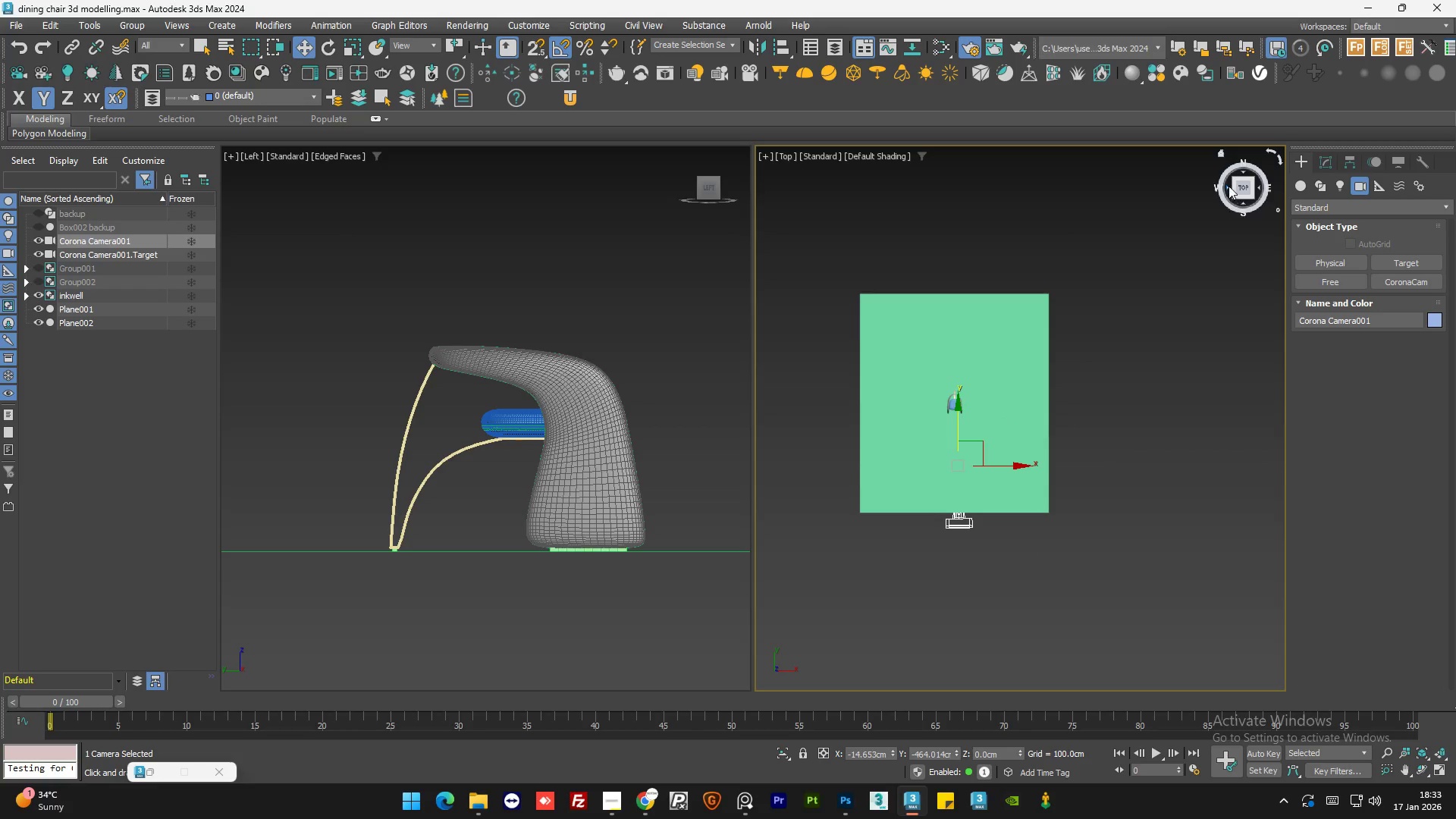 
left_click([1226, 185])
 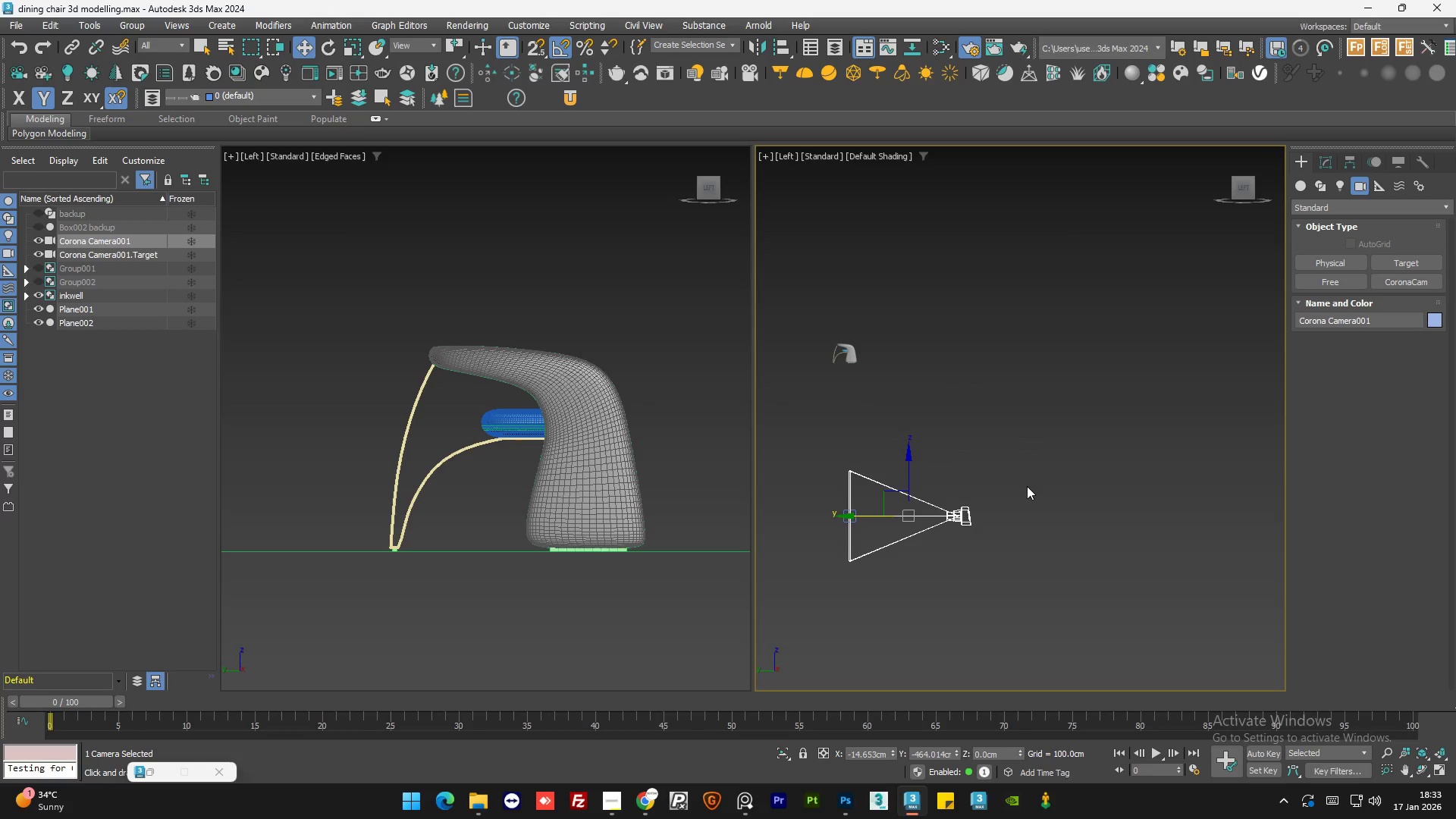 
scroll: coordinate [1028, 486], scroll_direction: down, amount: 1.0
 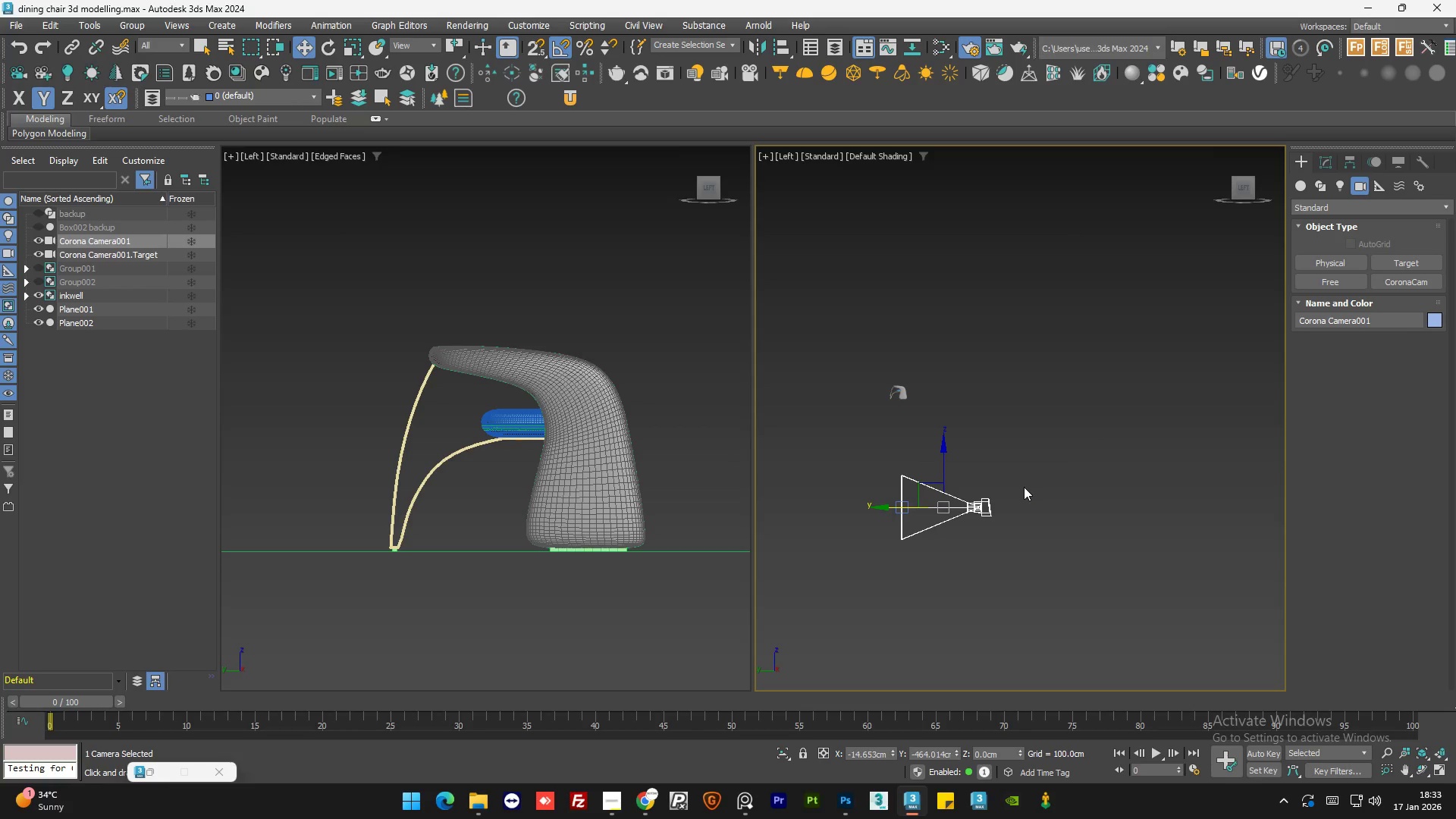 
left_click([1022, 487])
 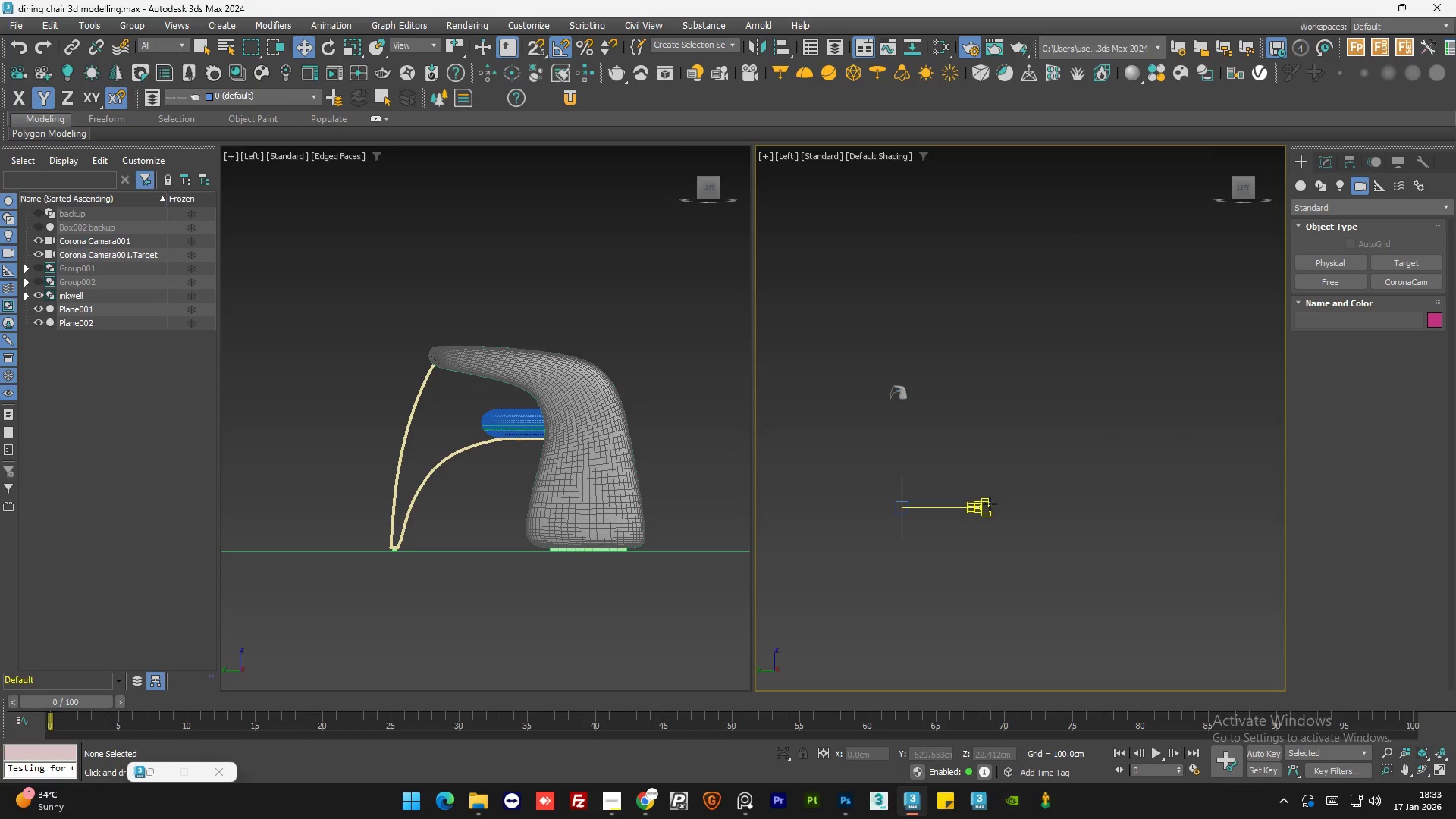 
left_click([990, 504])
 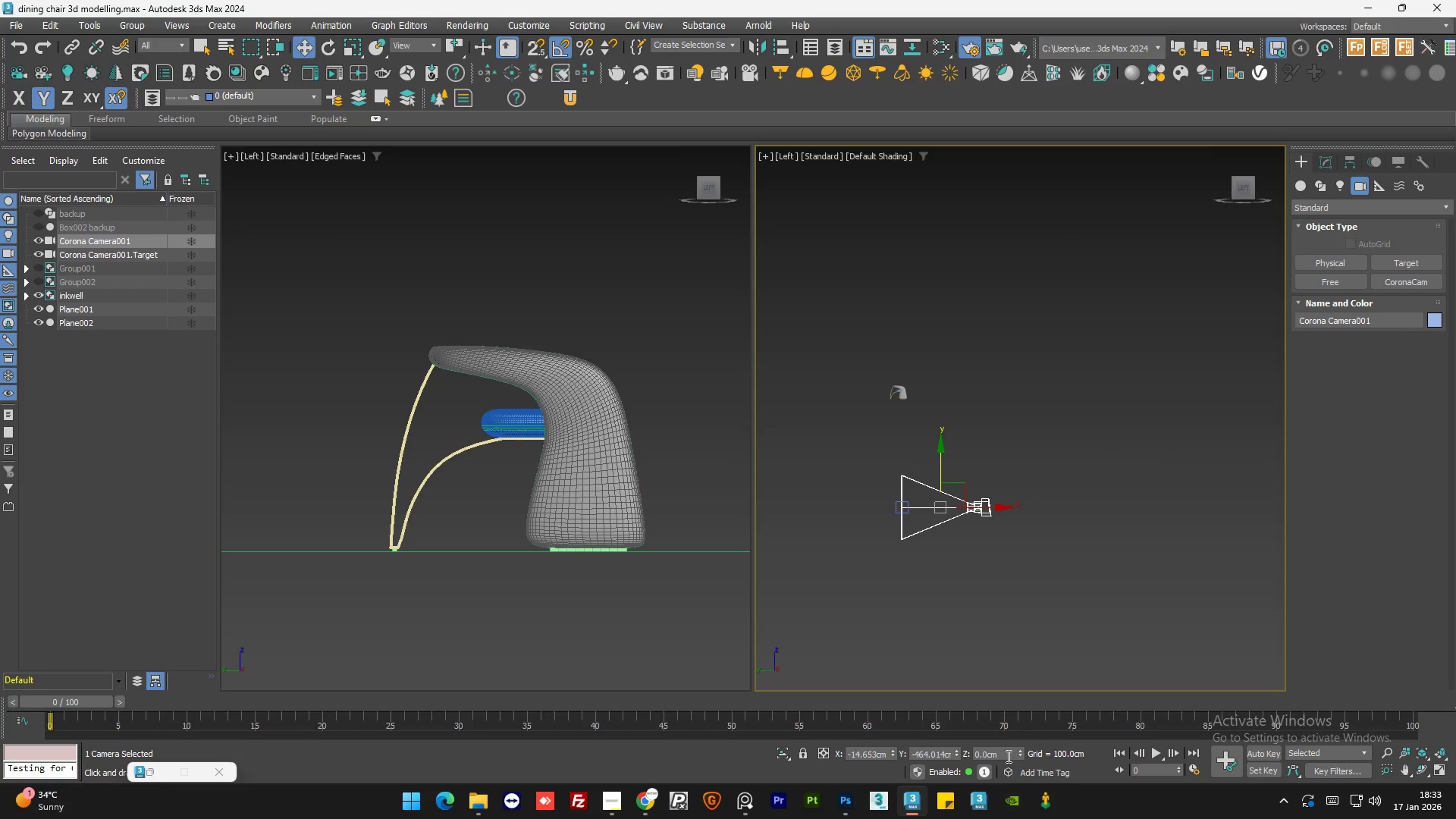 
double_click([1005, 749])
 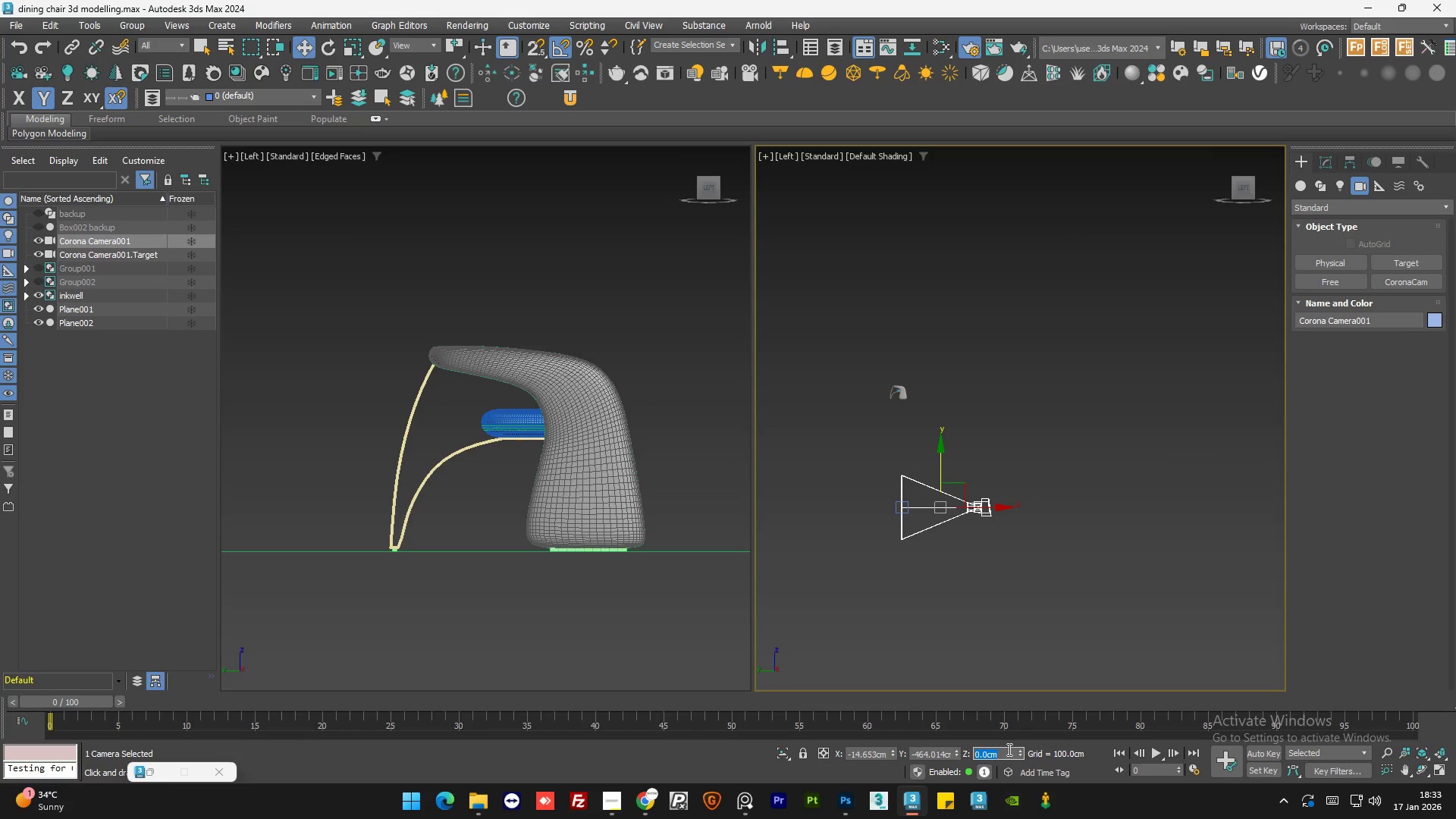 
key(Numpad1)
 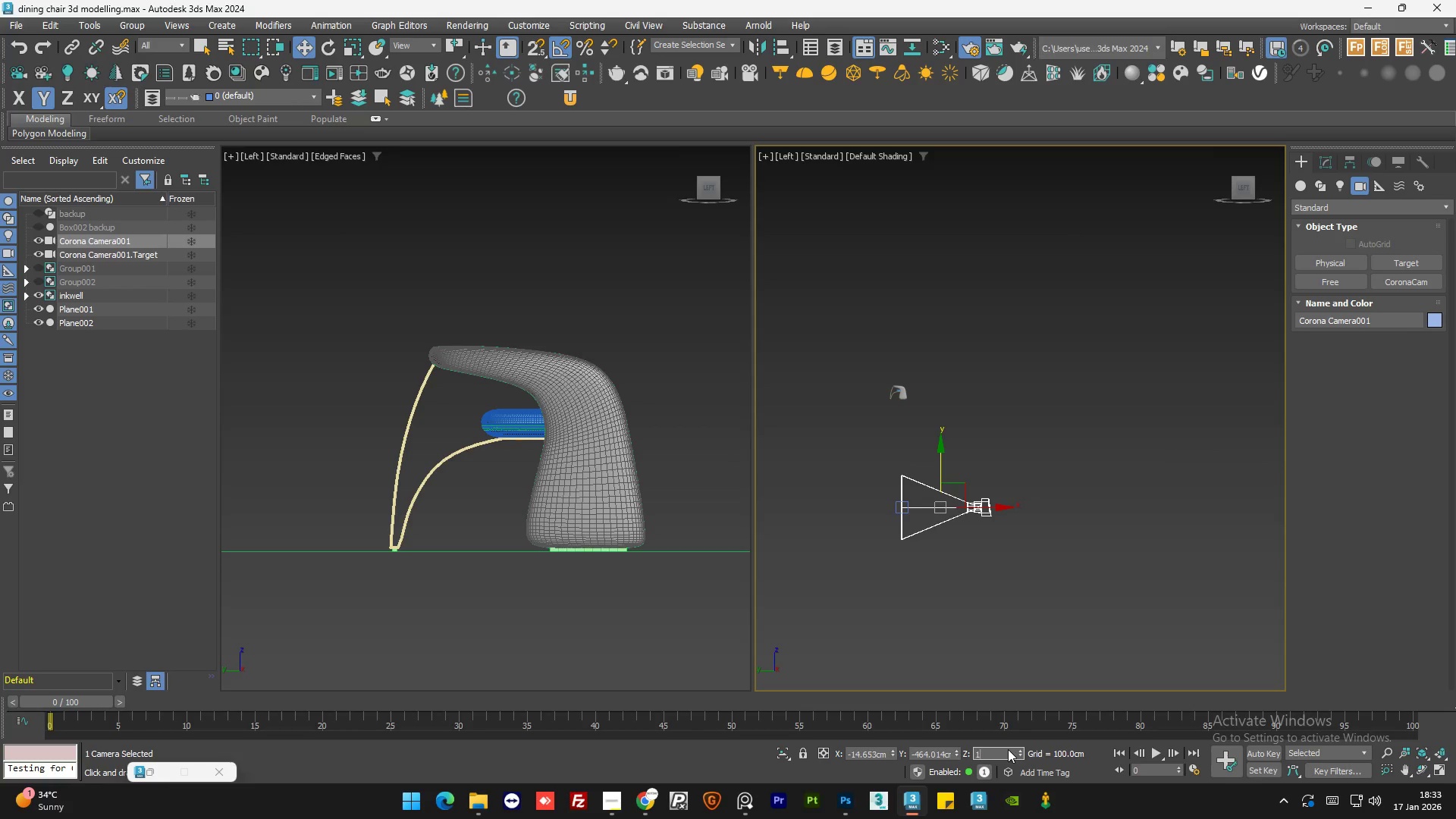 
key(Numpad2)
 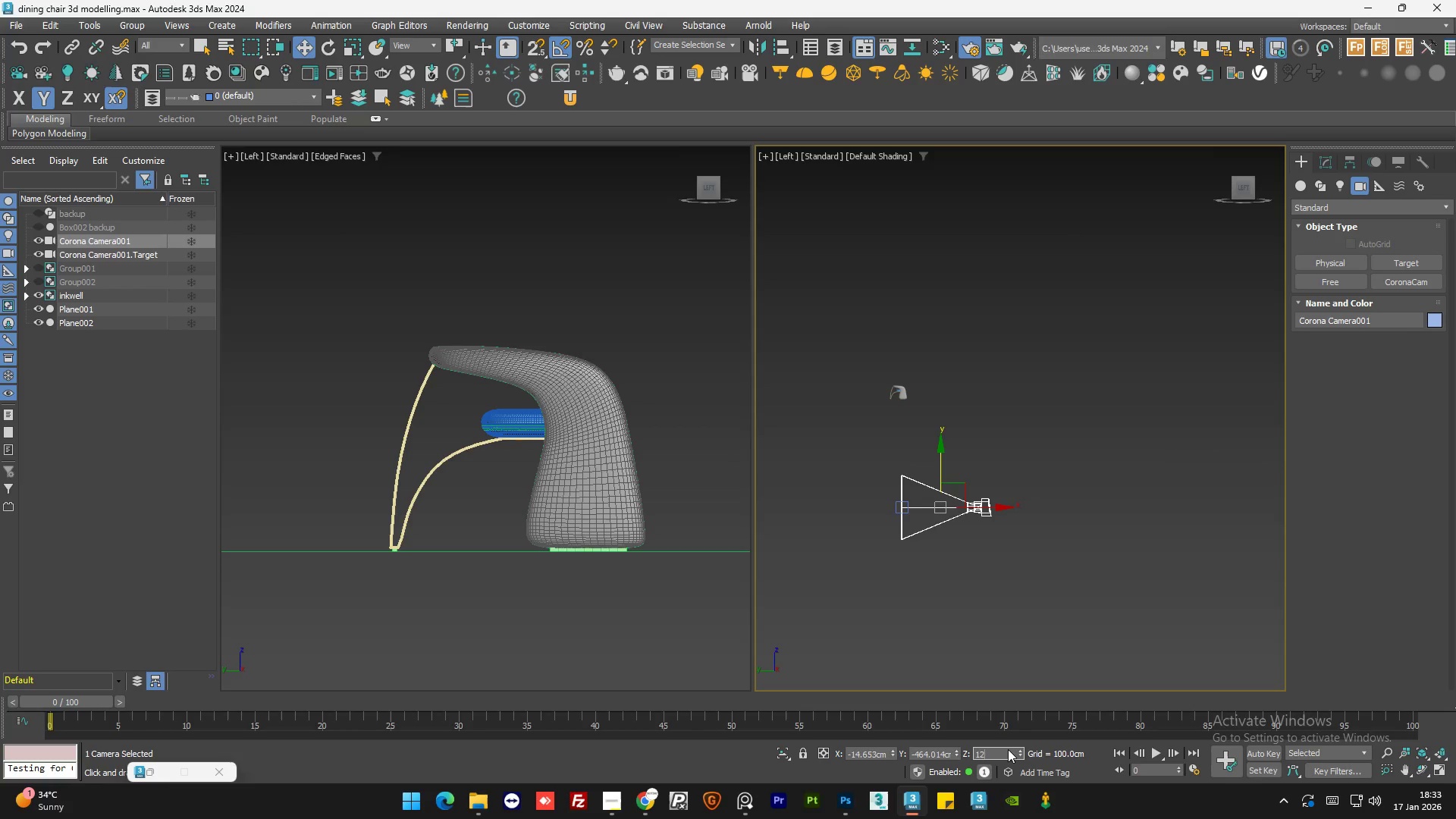 
key(Numpad0)
 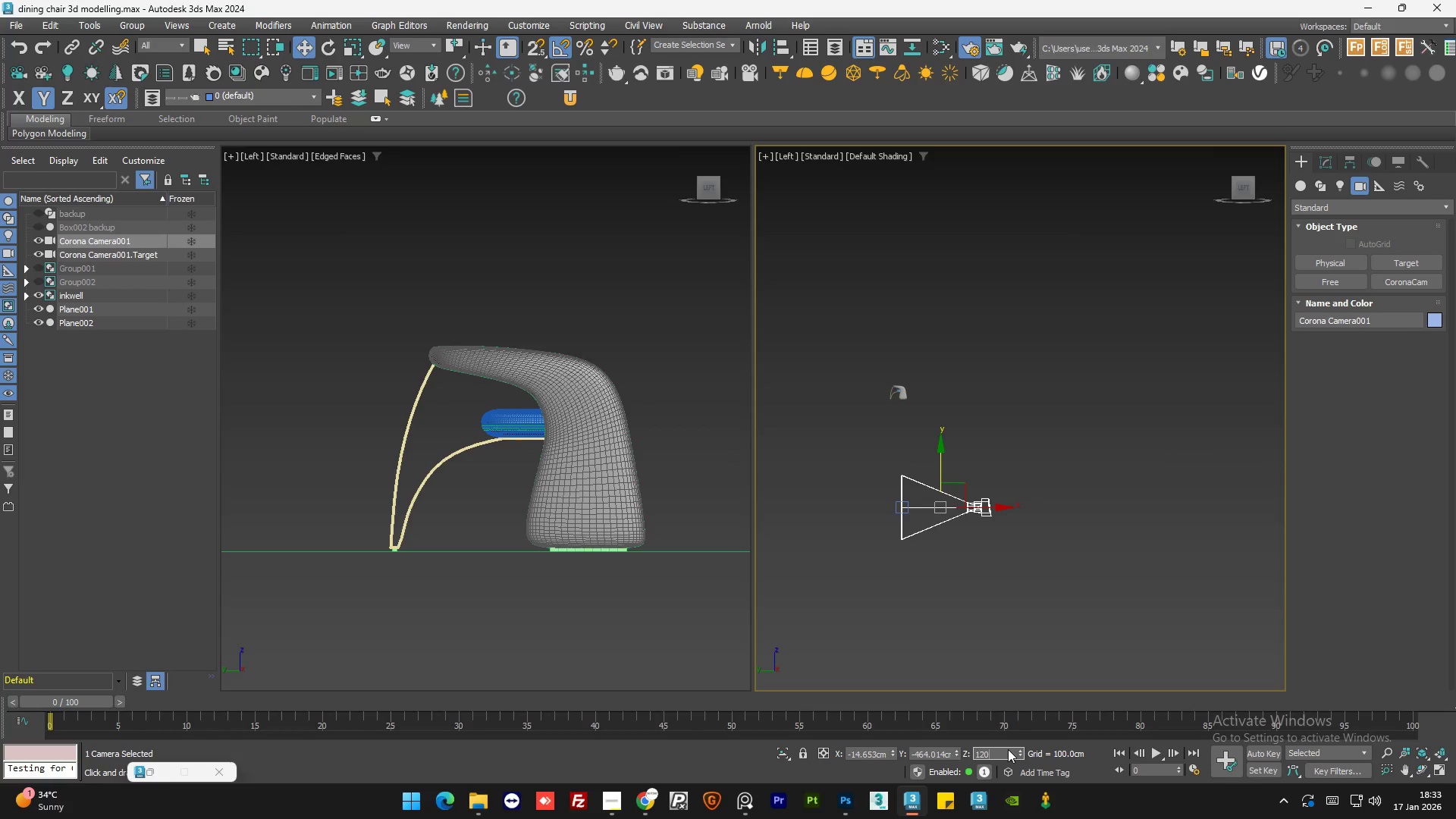 
key(NumpadEnter)
 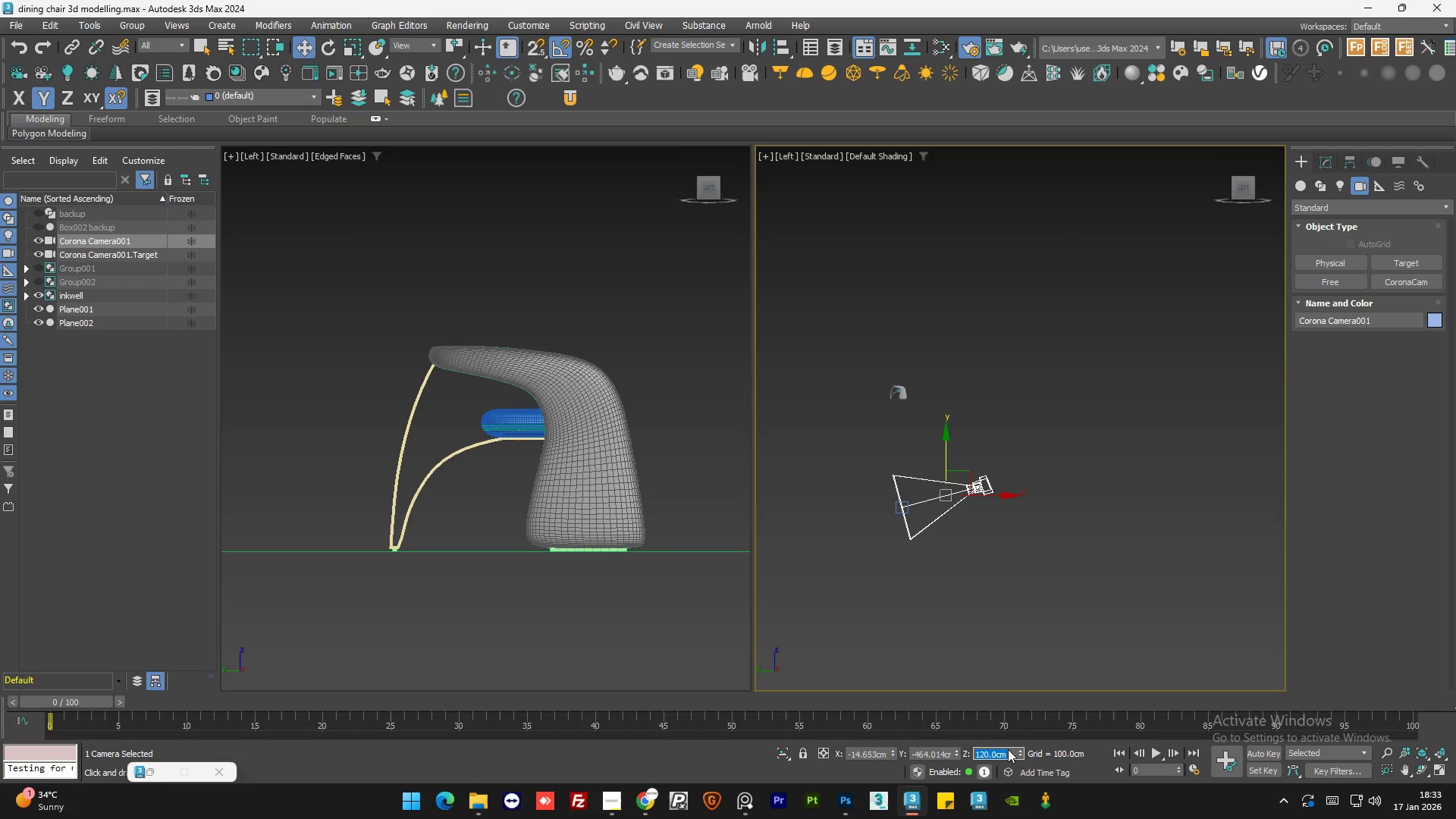 
key(Control+Z)
 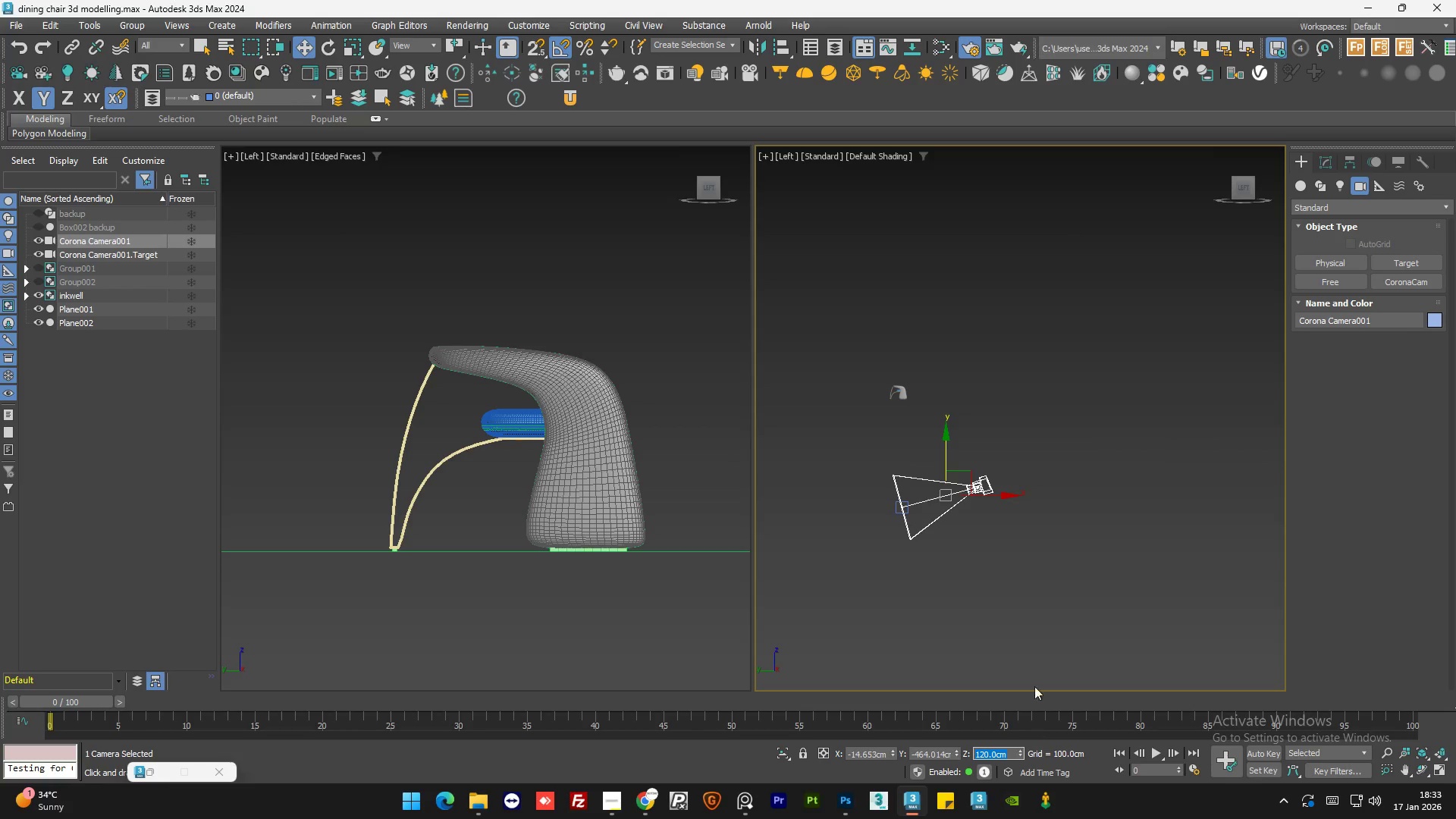 
left_click([1034, 604])
 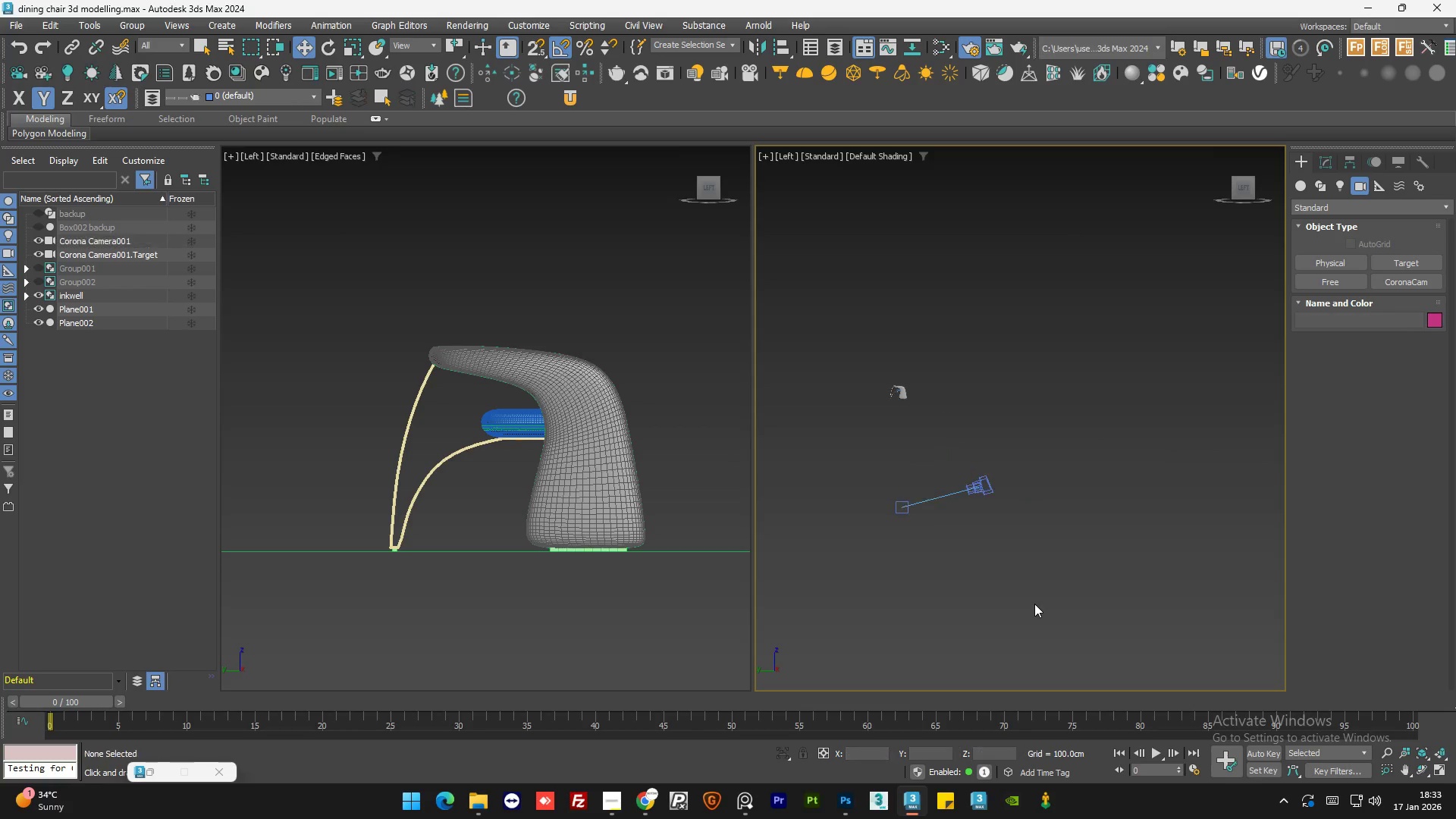 
key(Control+Z)
 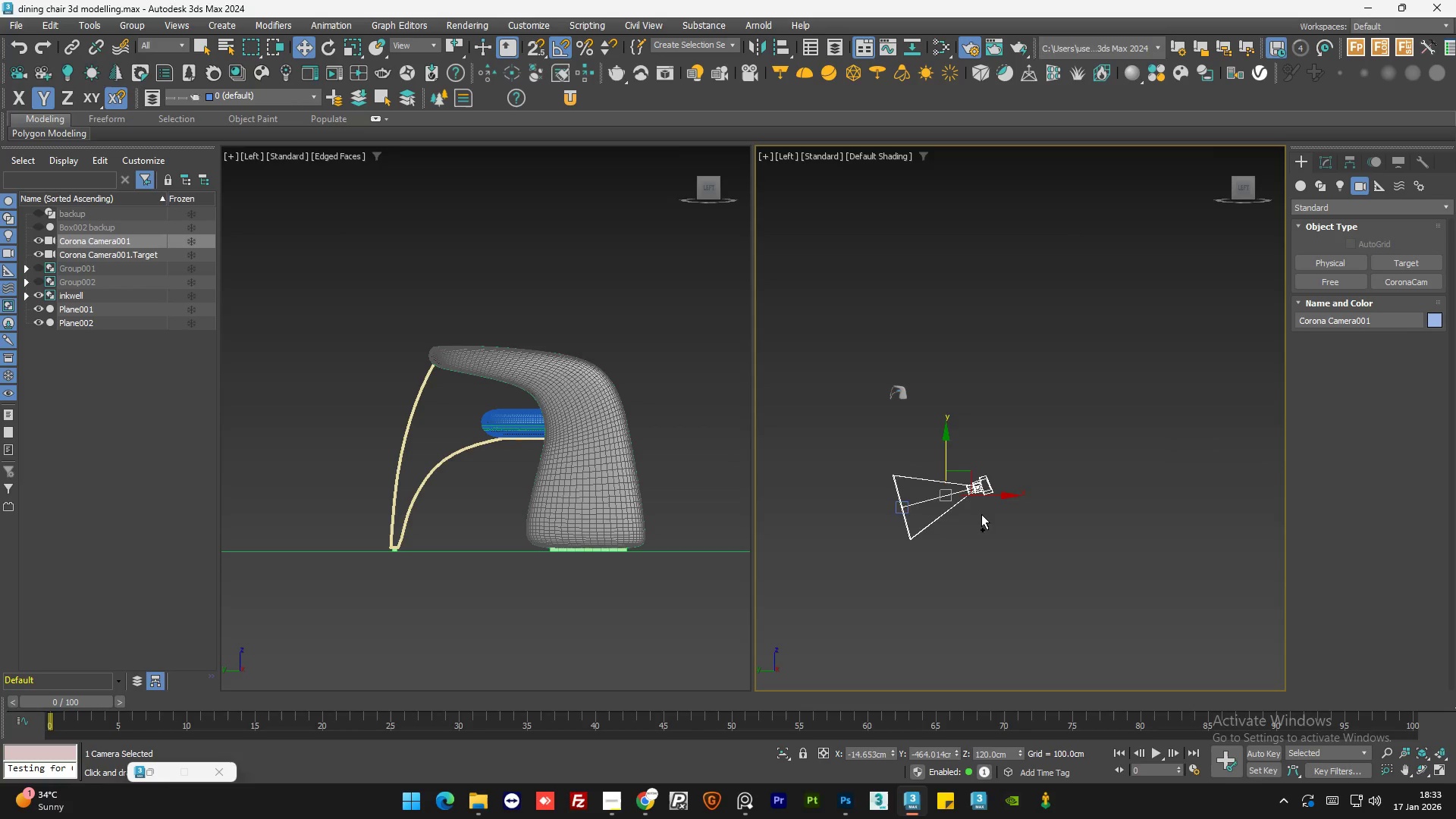 
key(Control+Z)
 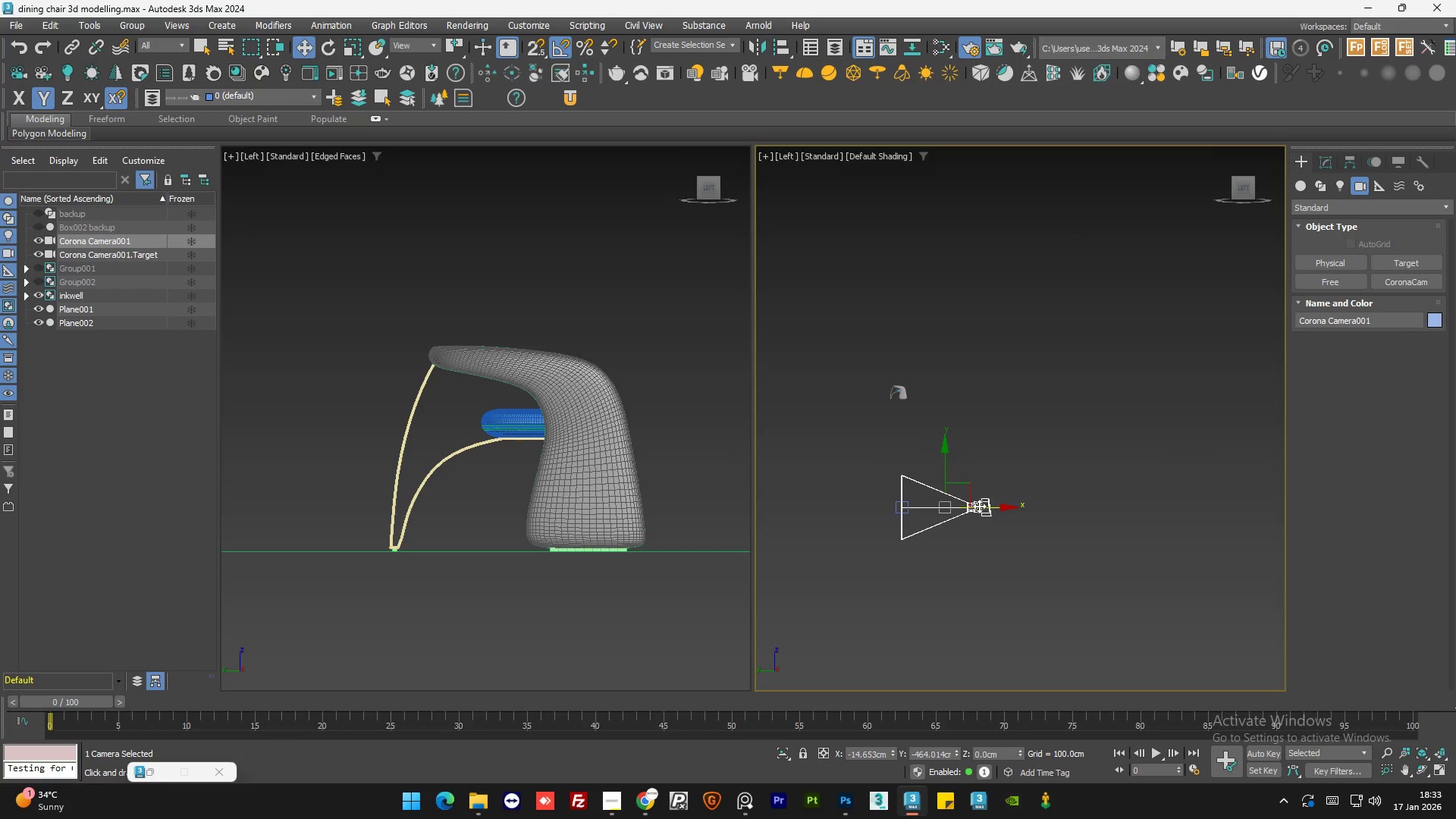 
left_click([981, 504])
 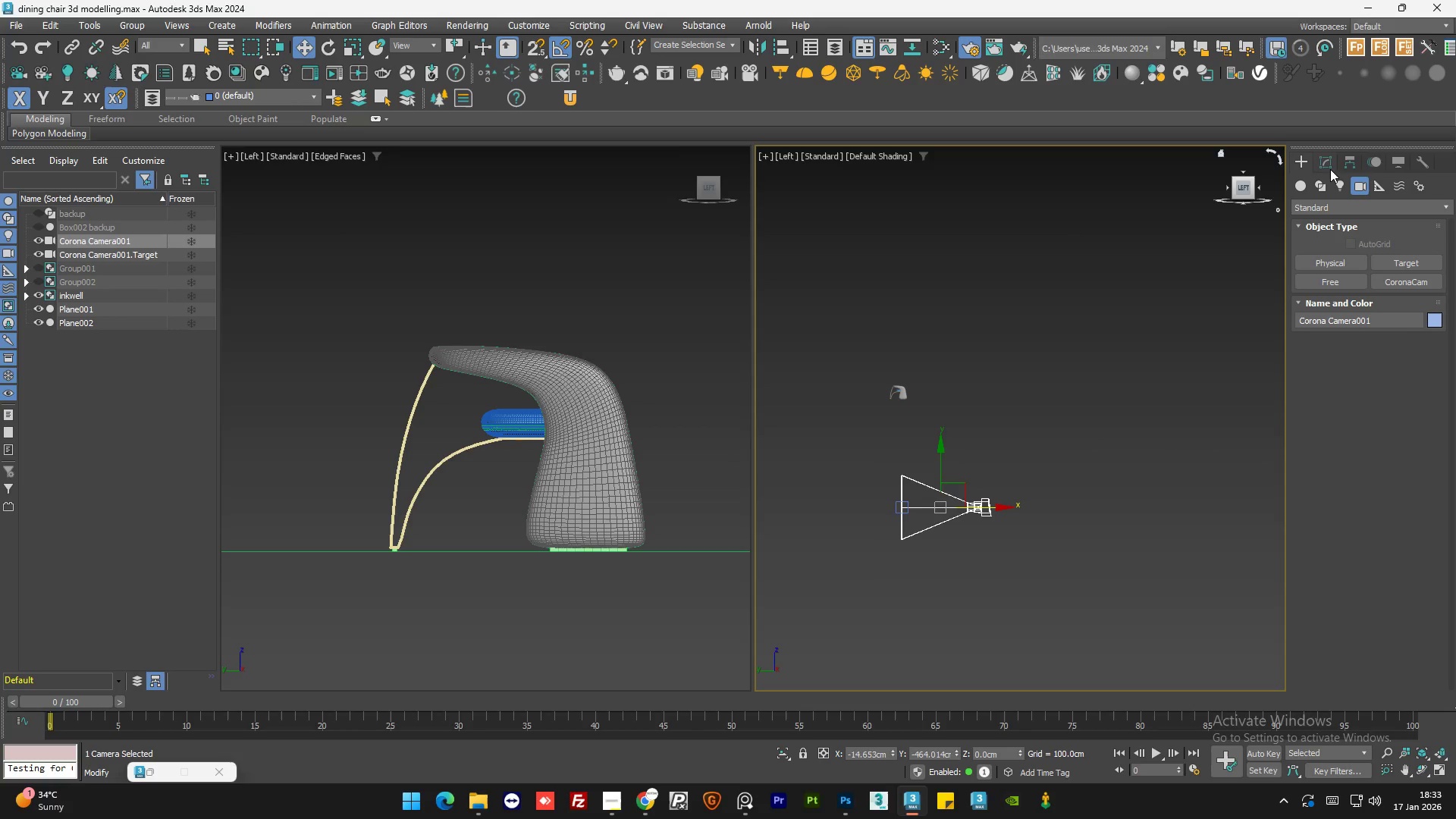 
left_click([1331, 162])
 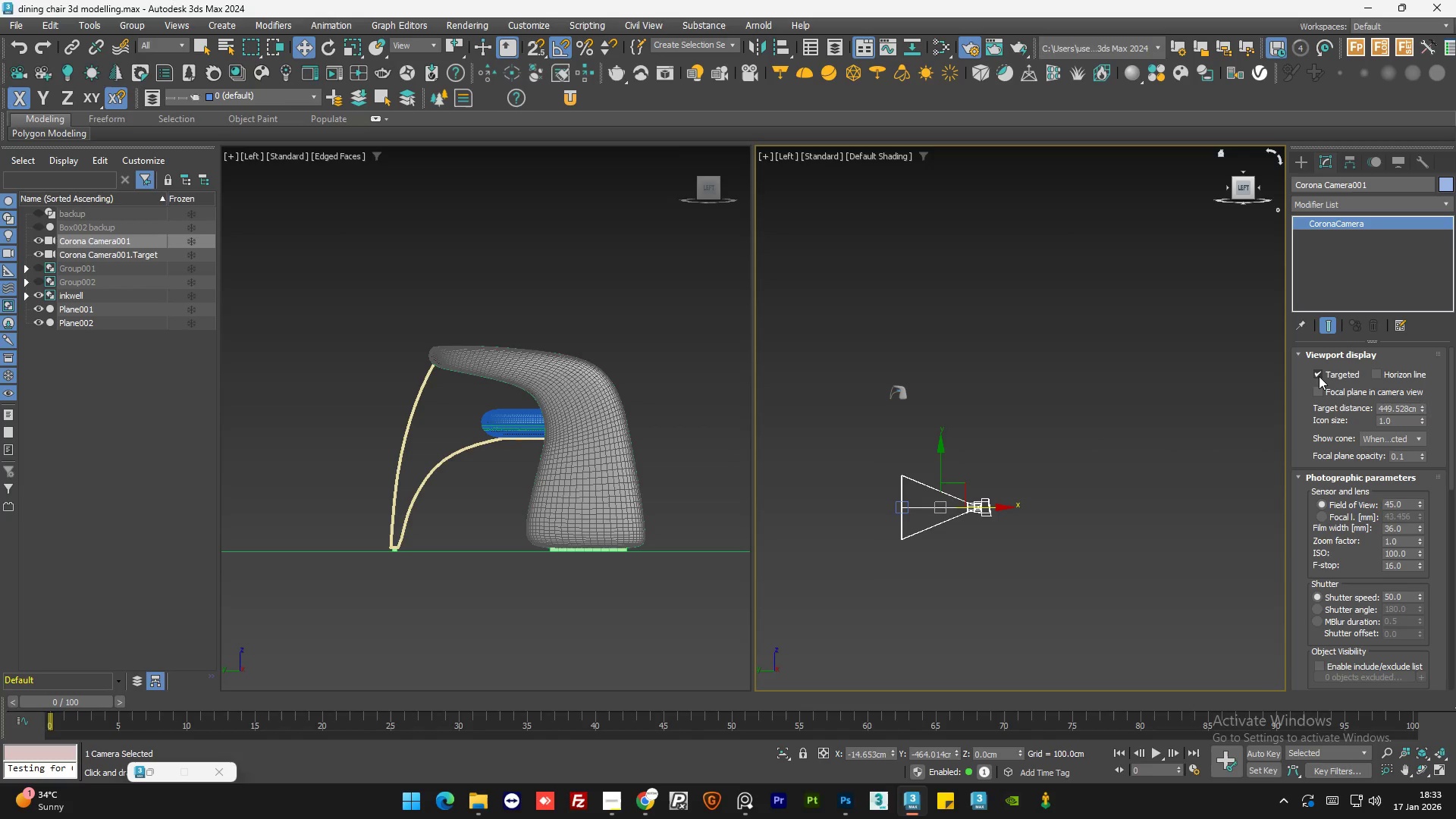 
double_click([1119, 425])
 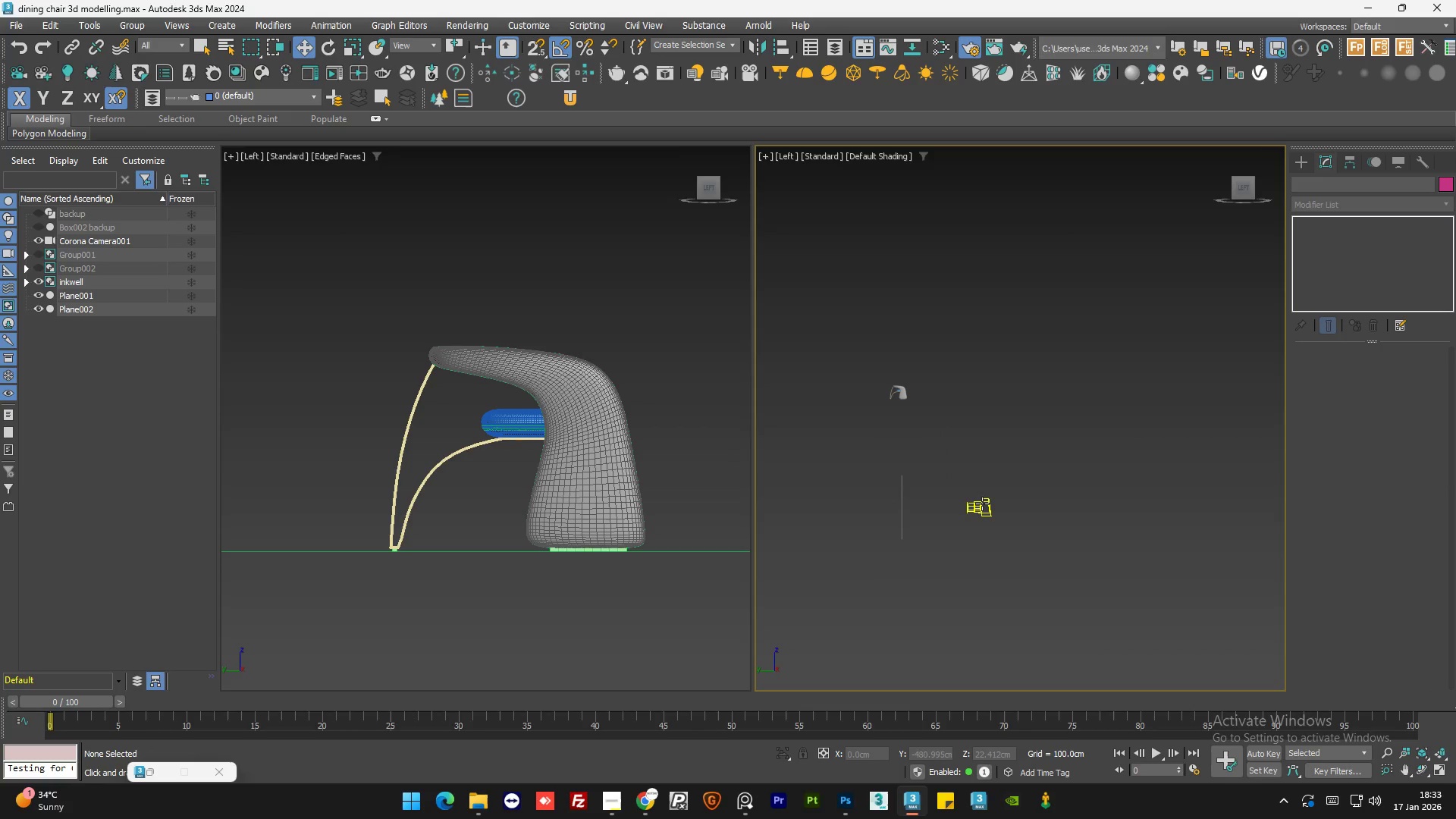 
left_click([982, 504])
 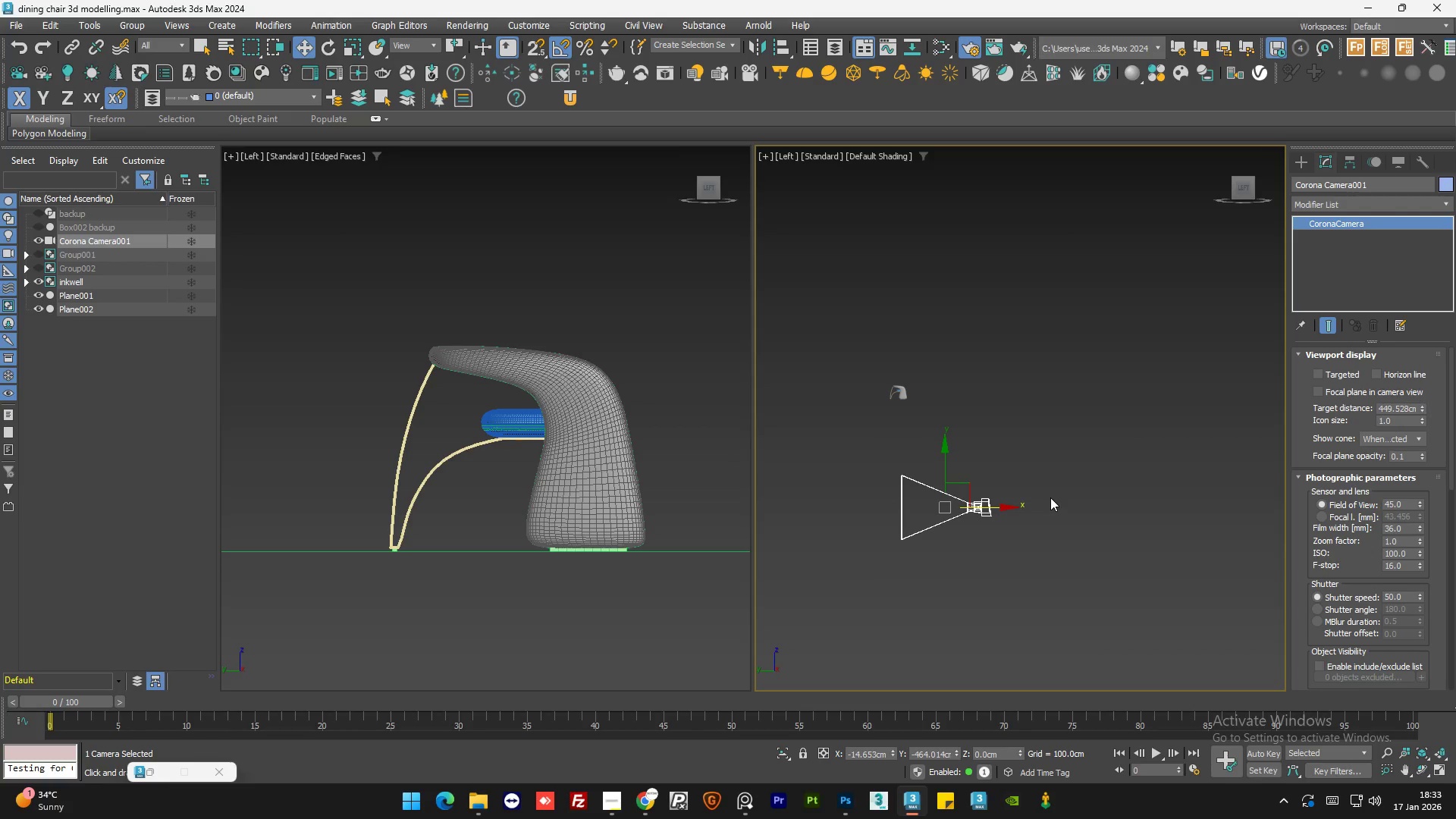 
key(Numpad1)
 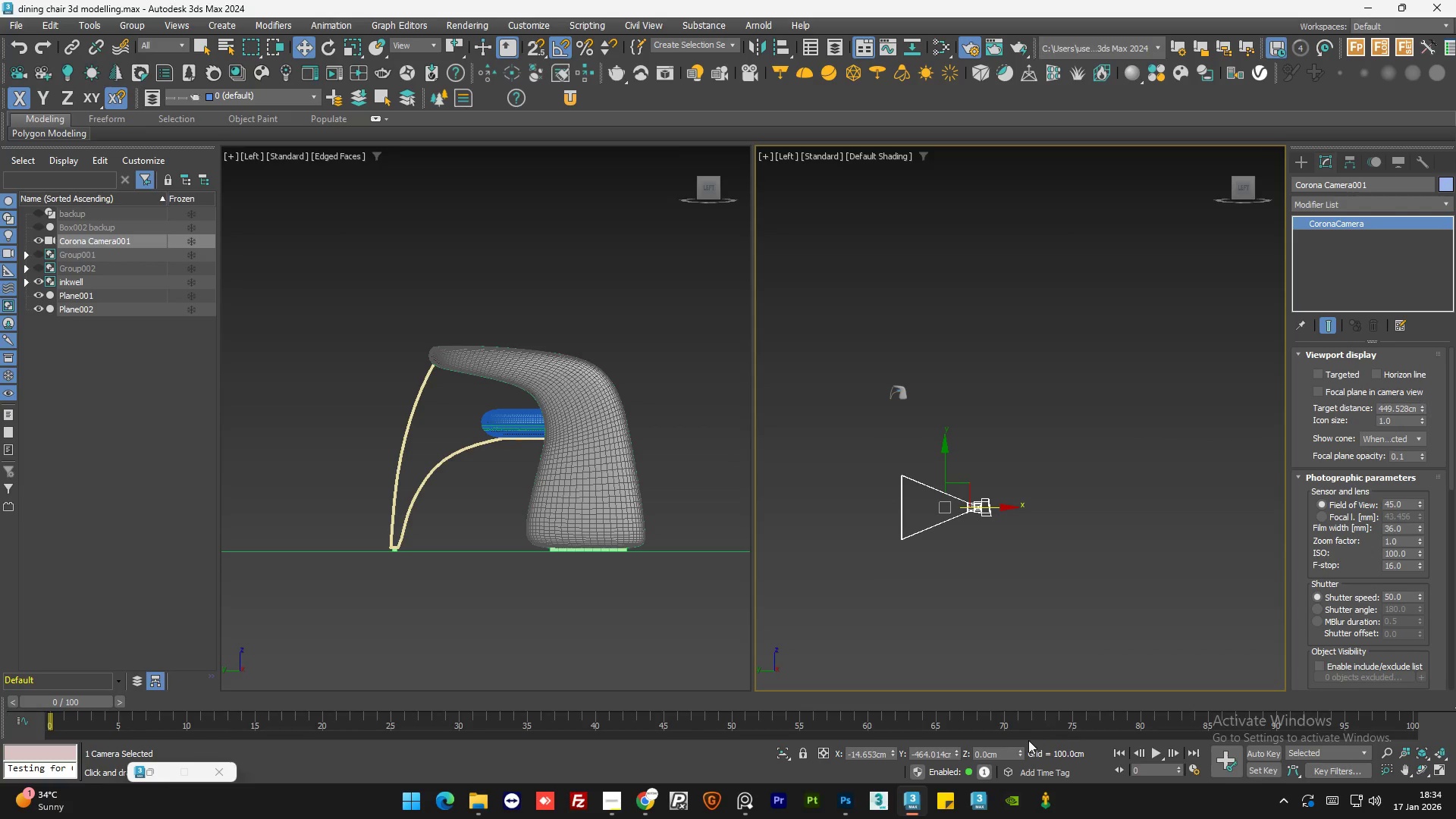 
double_click([1002, 757])
 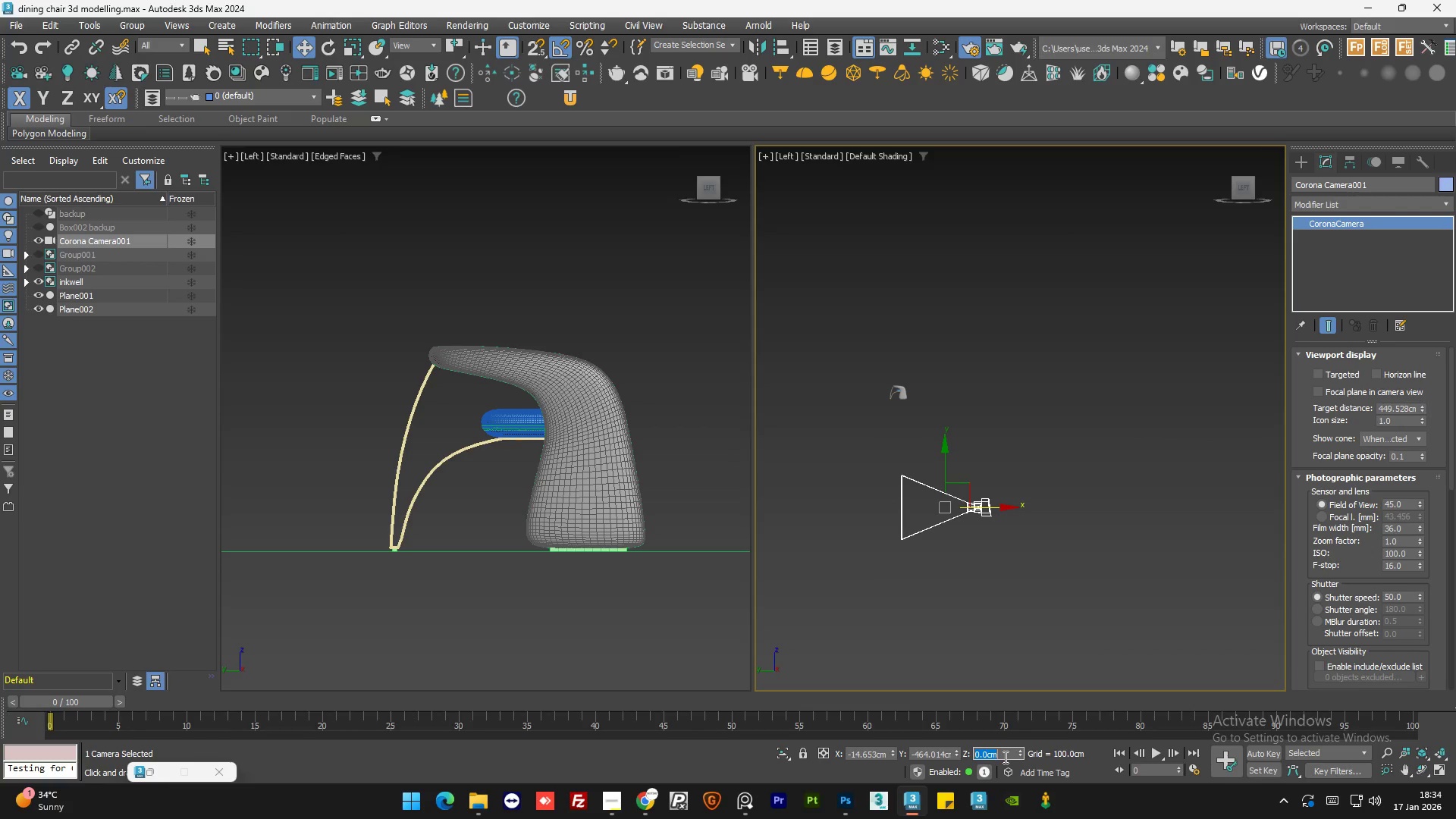 
key(Numpad1)
 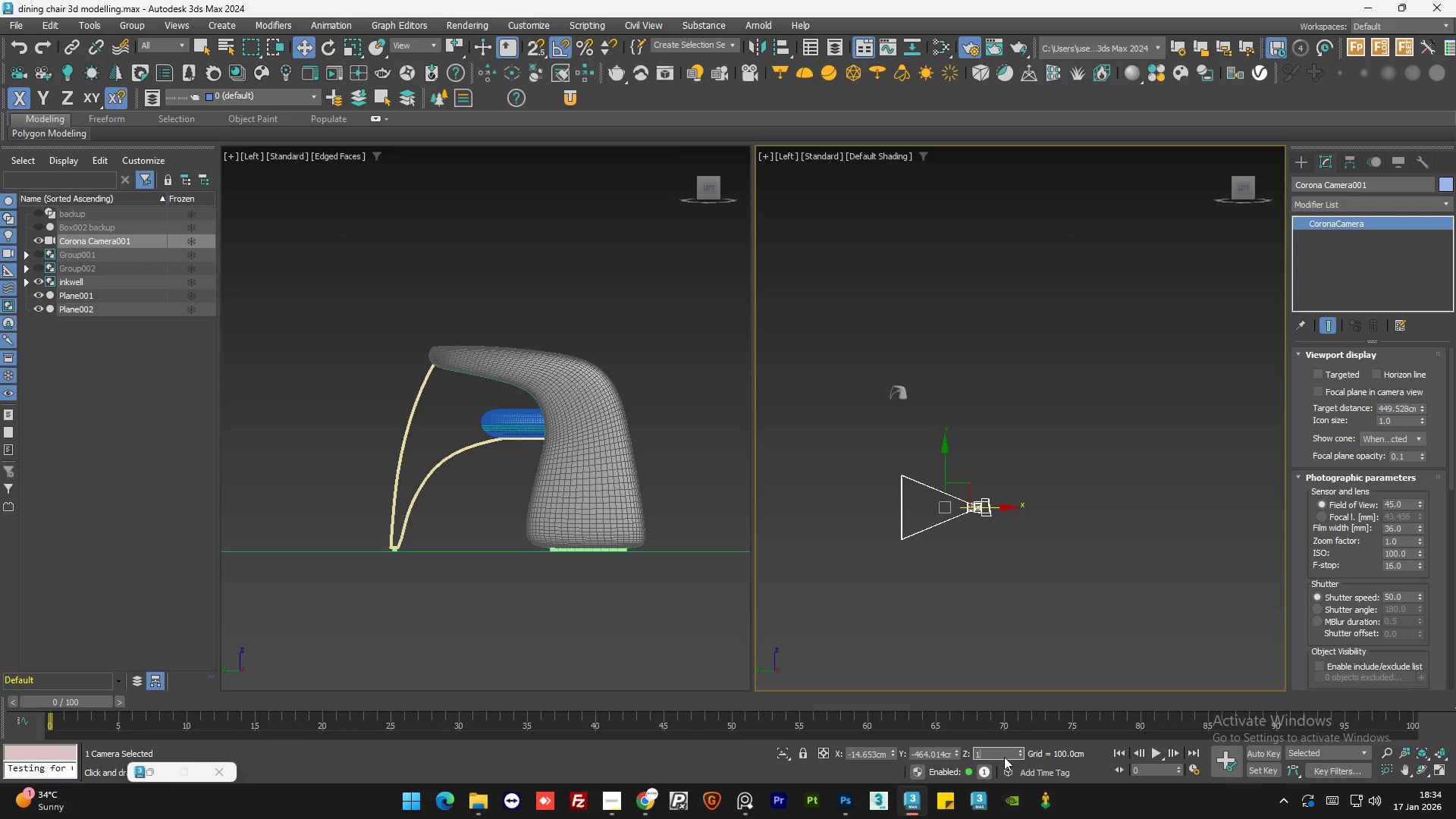 
key(Numpad2)
 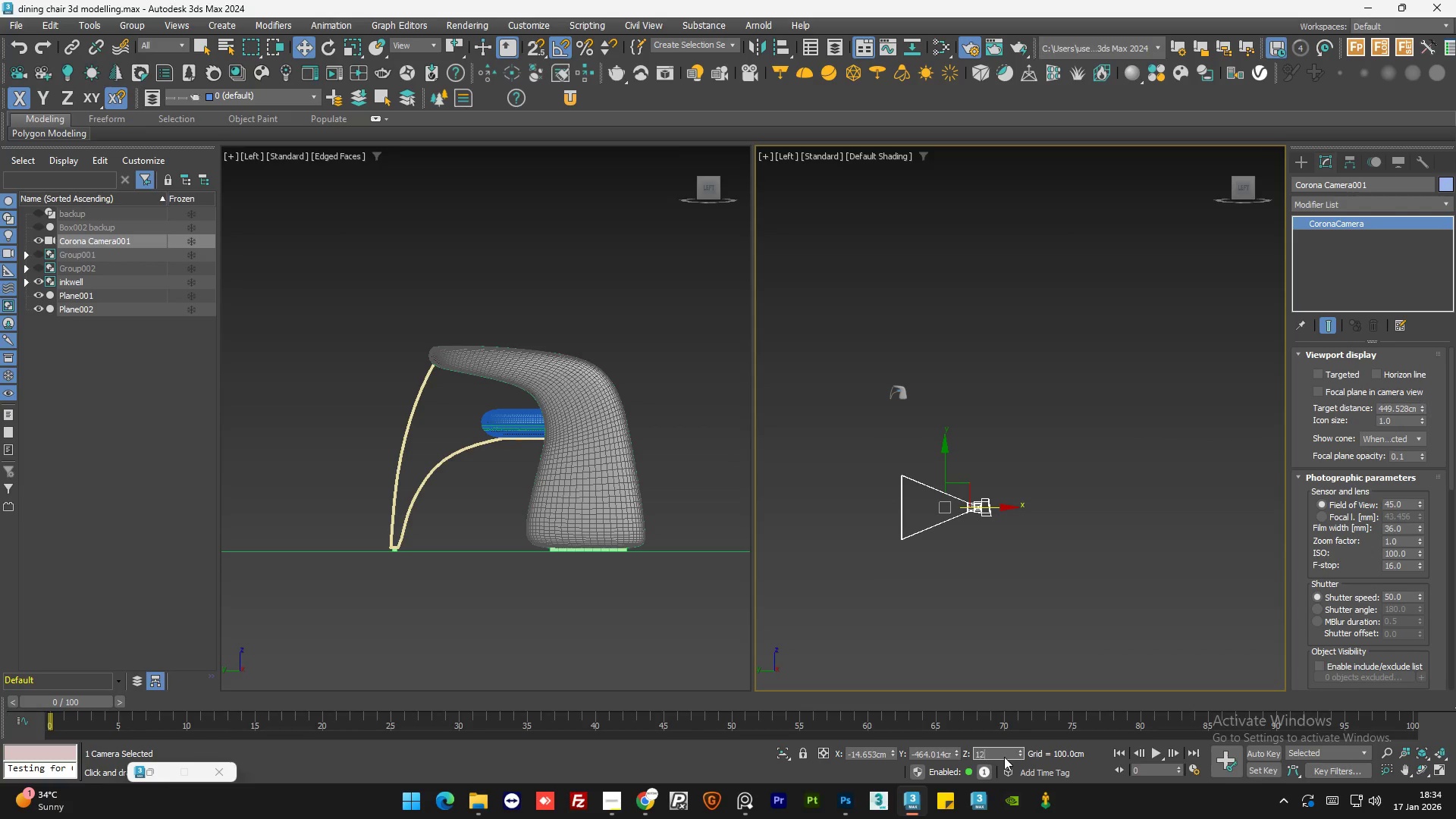 
key(Numpad0)
 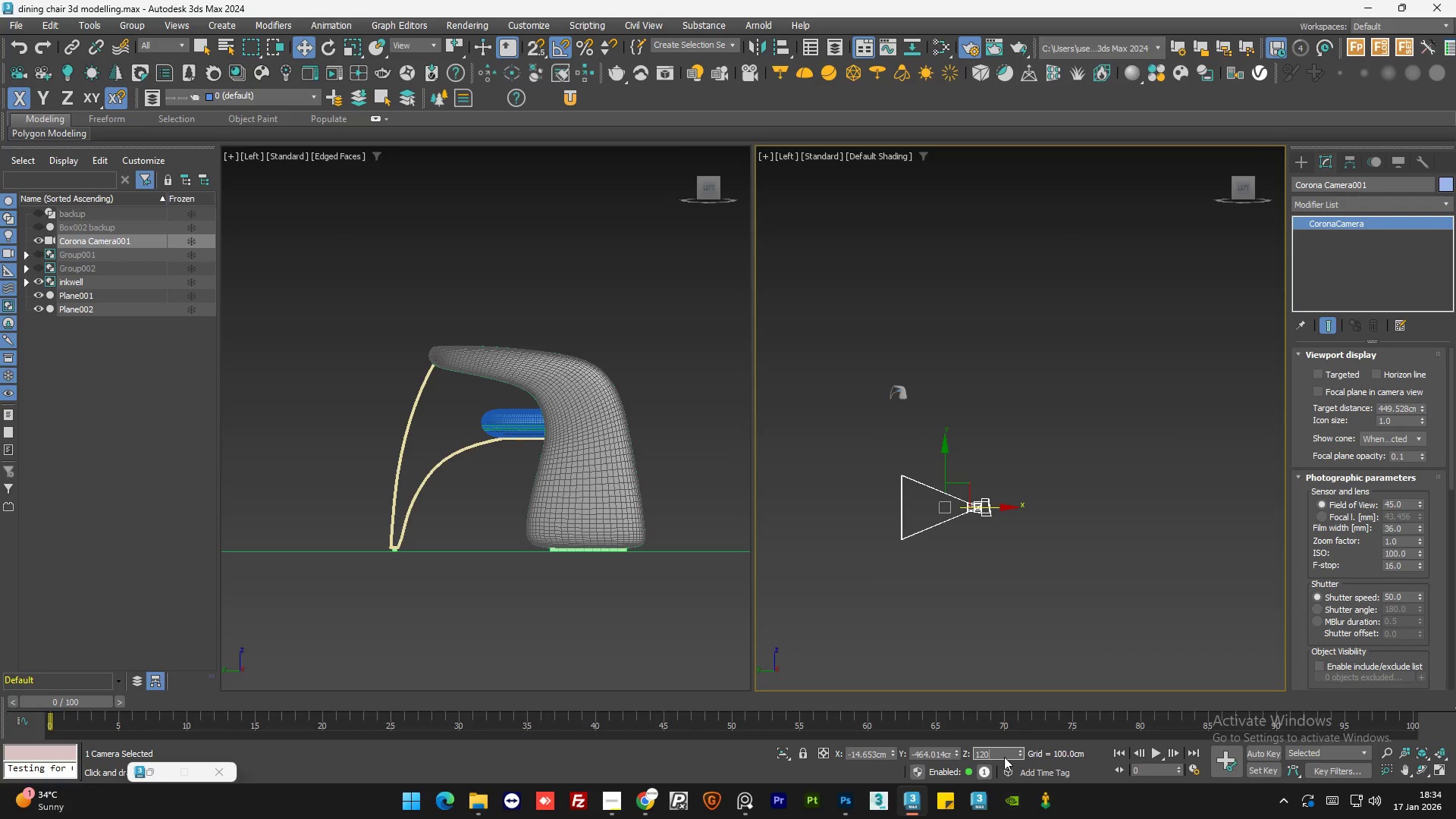 
key(NumpadEnter)
 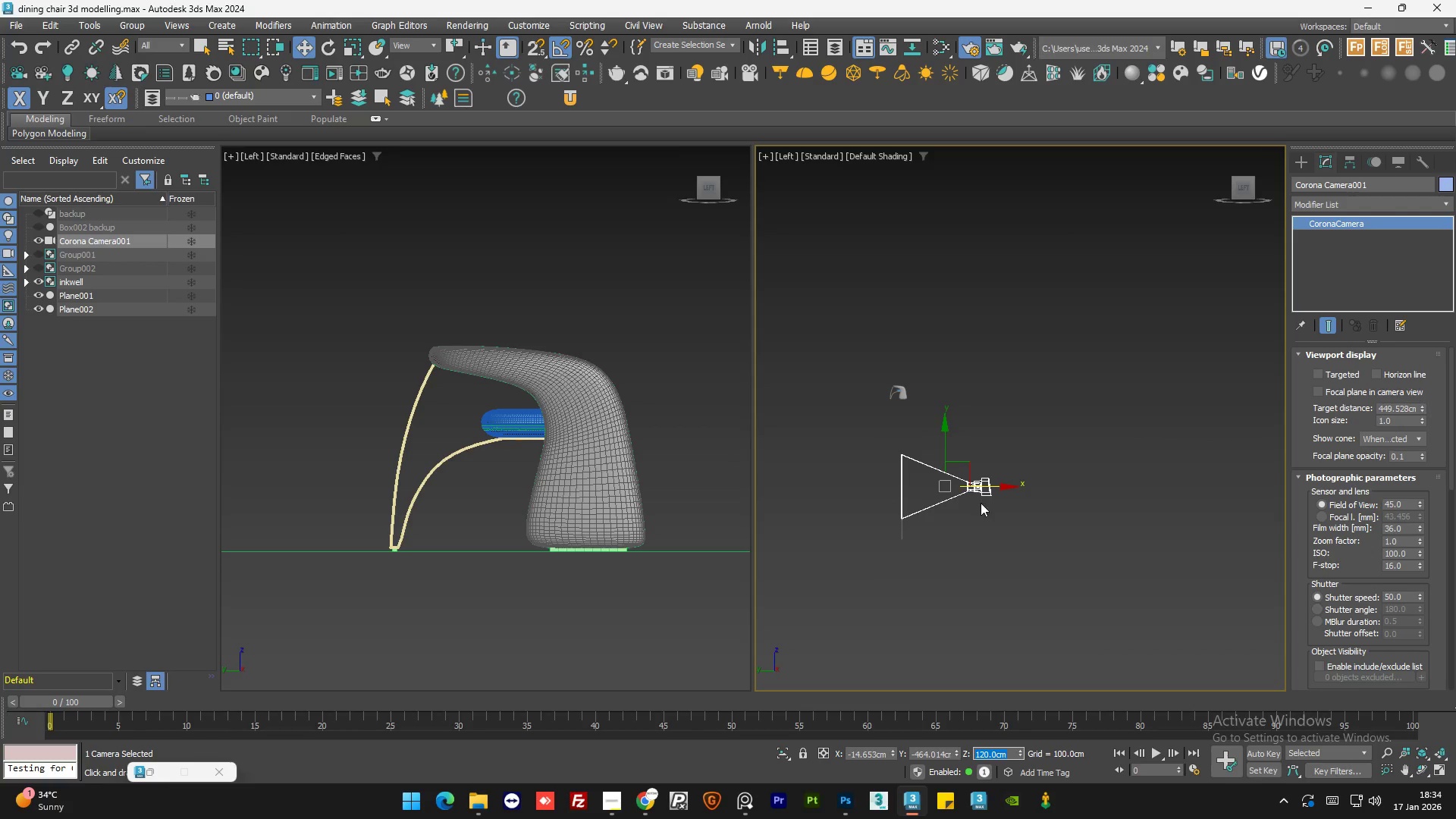 
left_click([1060, 542])
 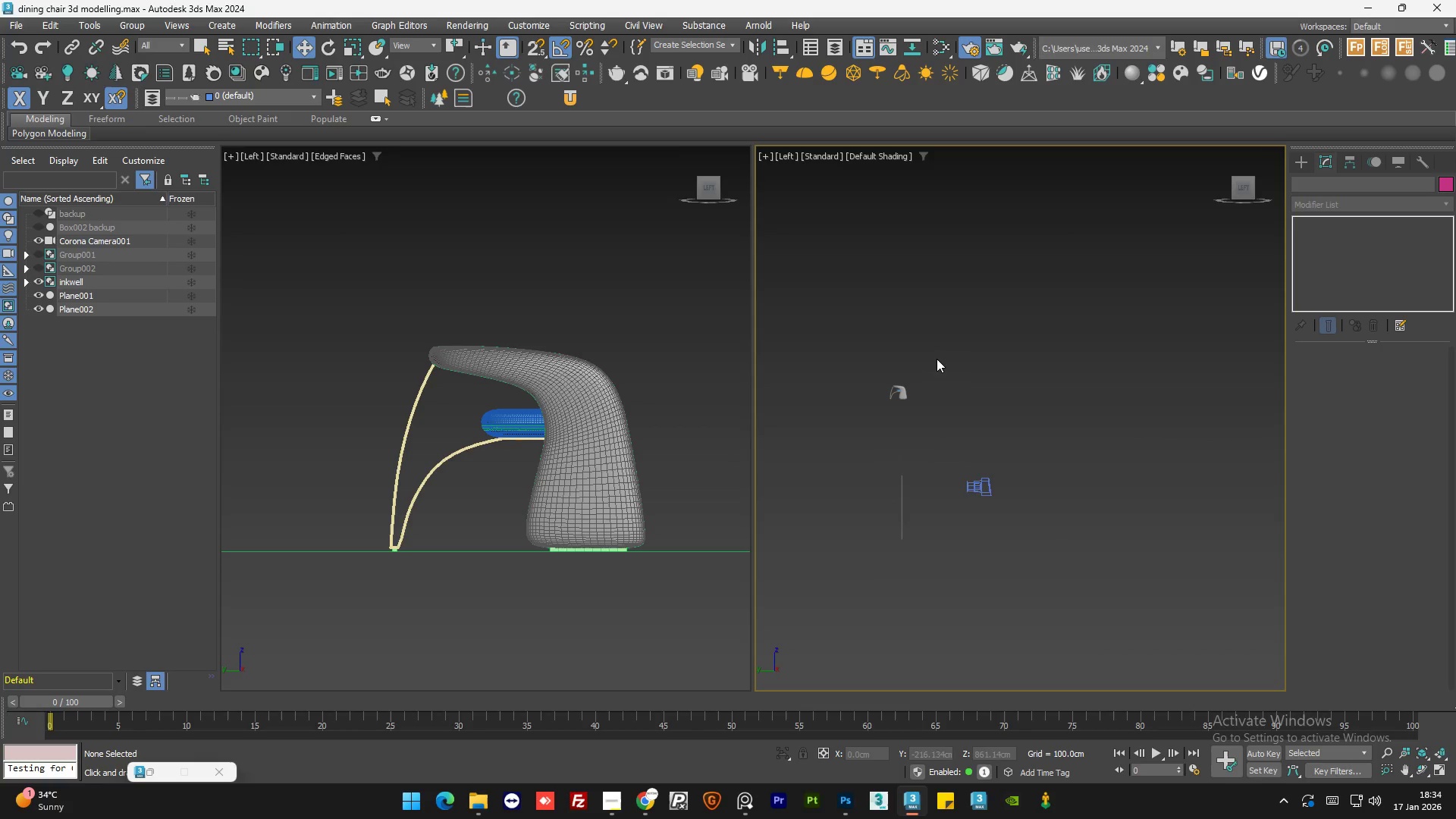 
left_click_drag(start_coordinate=[937, 359], to_coordinate=[854, 428])
 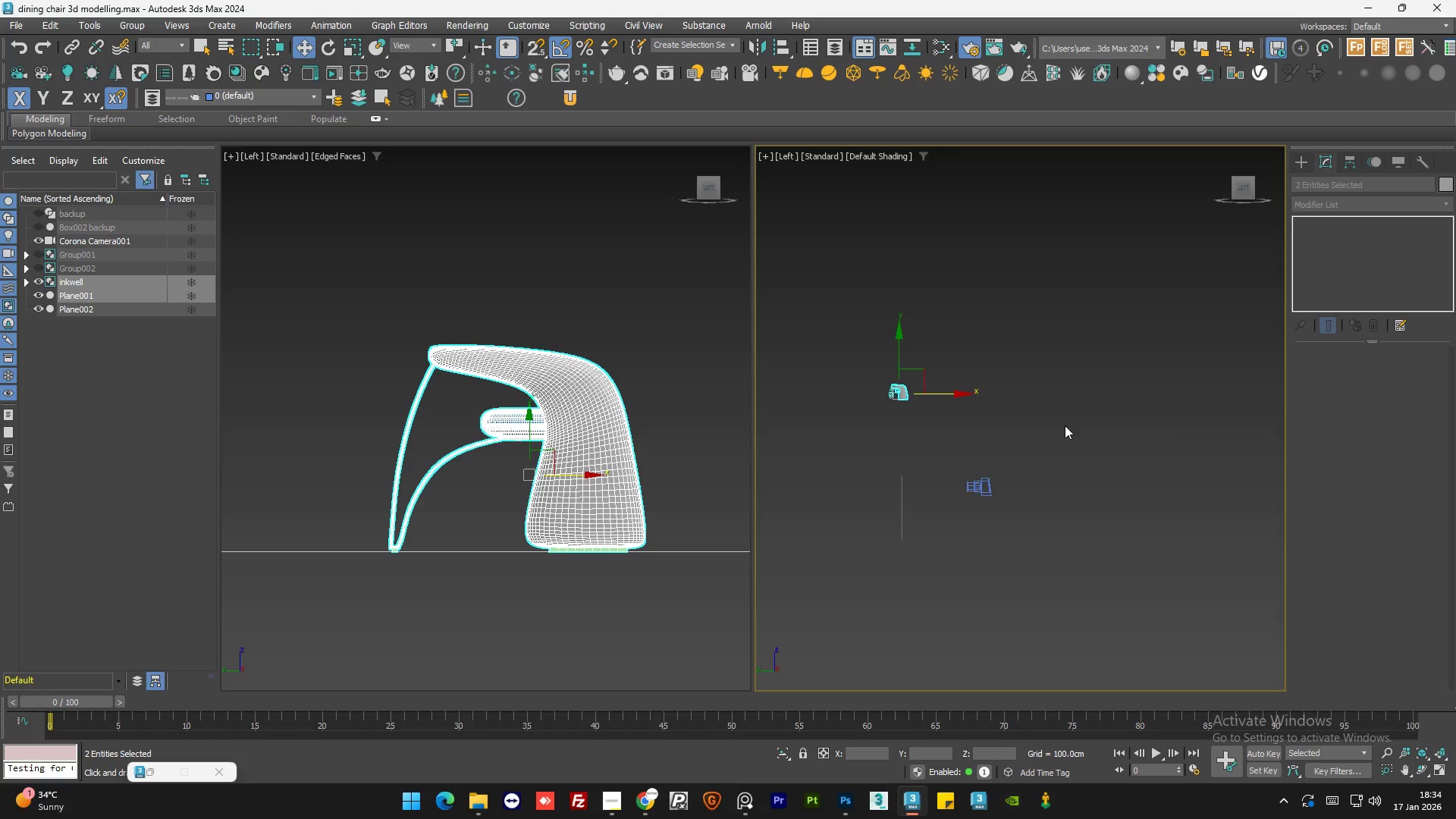 
hold_key(key=AltLeft, duration=0.78)
 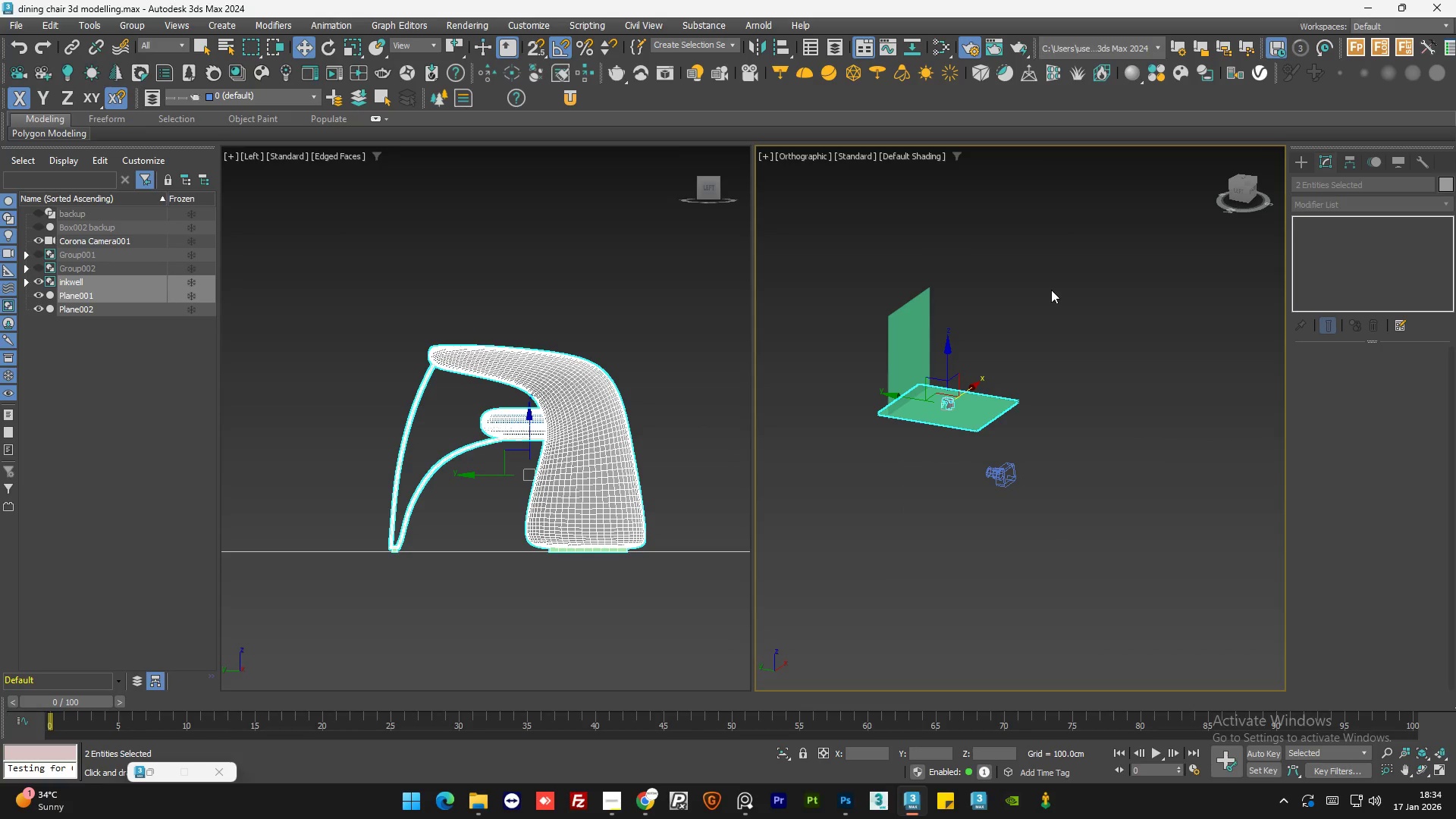 
scroll: coordinate [1065, 429], scroll_direction: down, amount: 1.0
 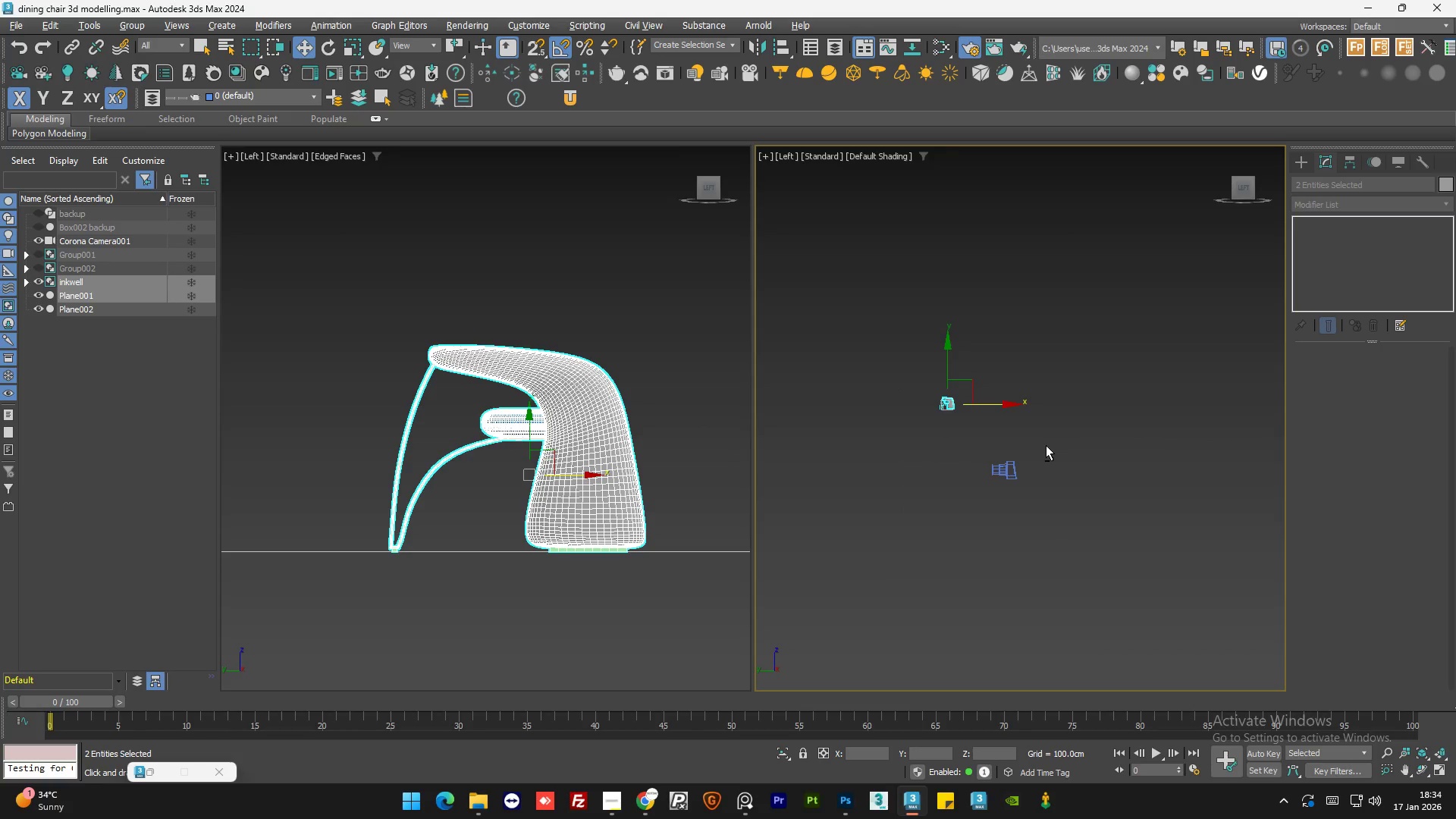 
left_click_drag(start_coordinate=[1050, 288], to_coordinate=[861, 427])
 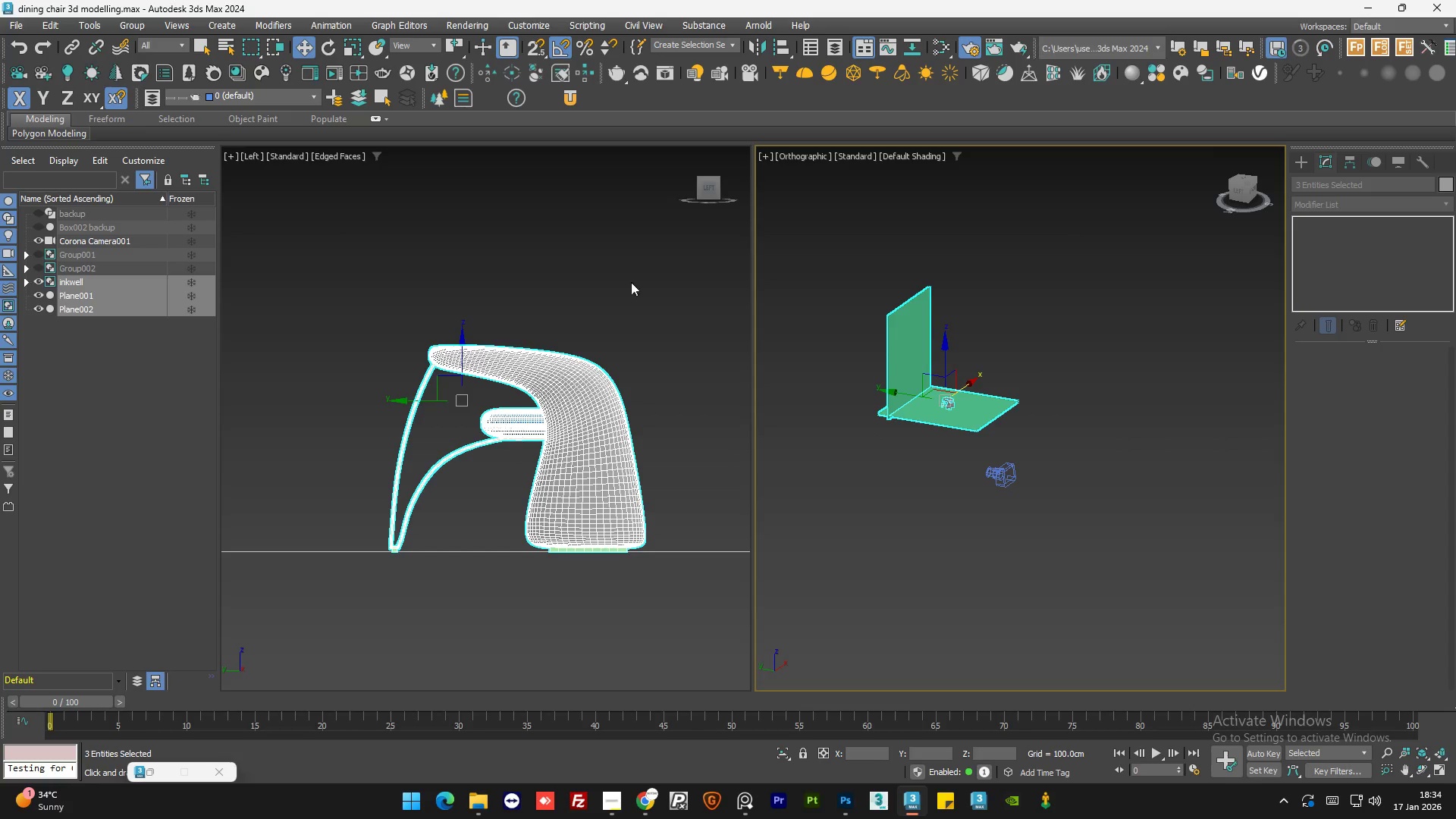 
left_click([331, 189])
 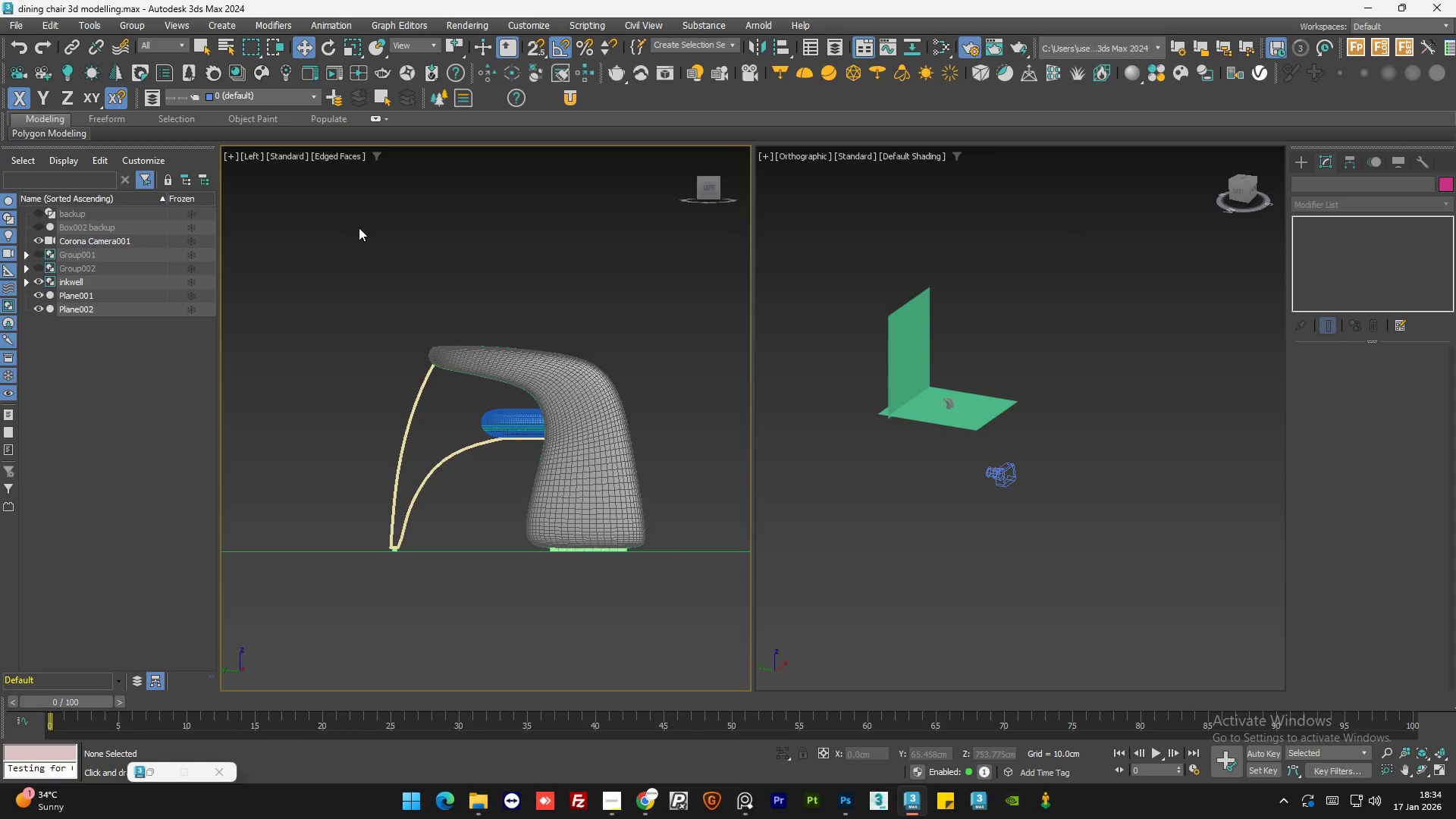 
left_click([359, 228])
 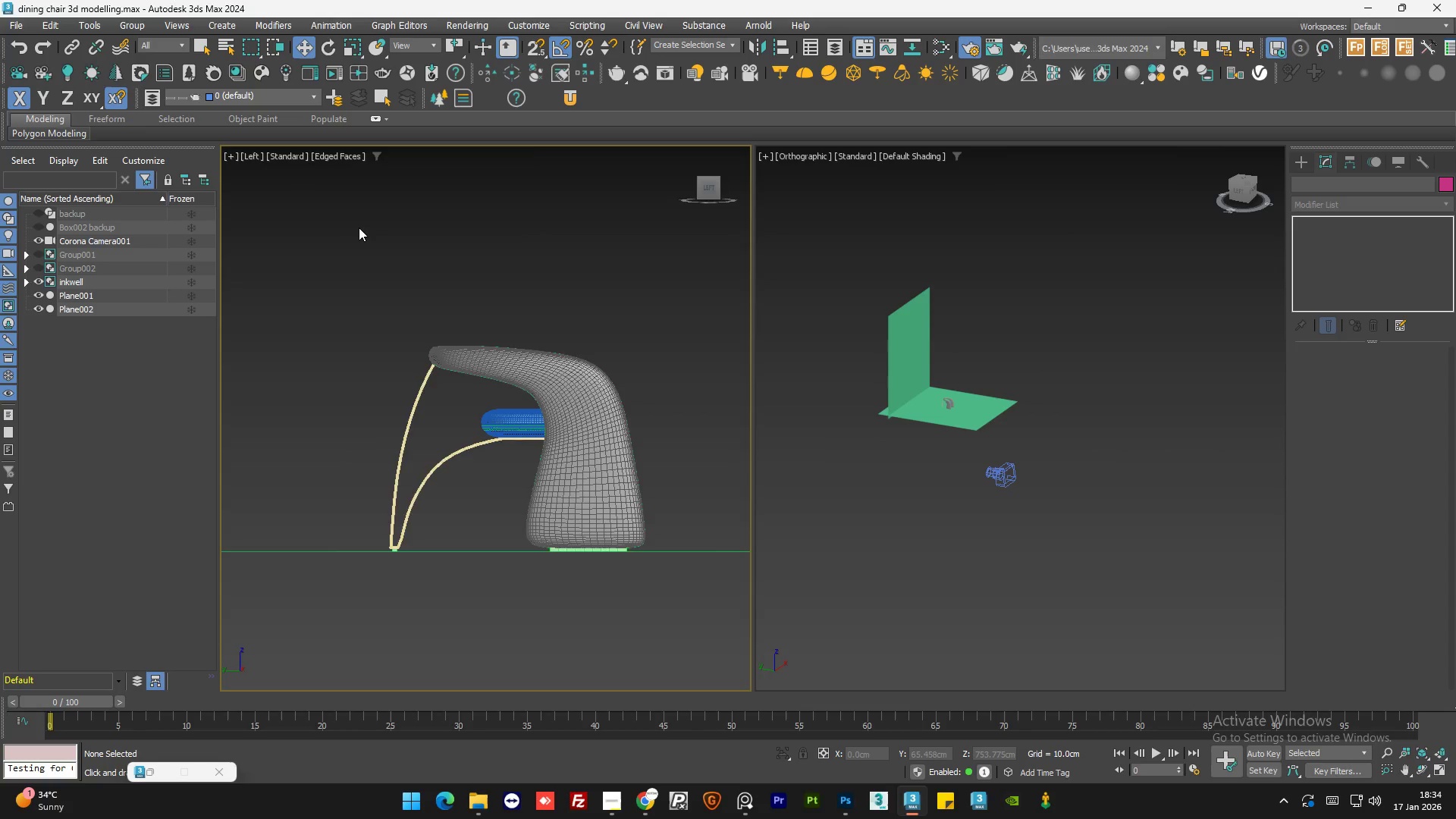 
key(C)
 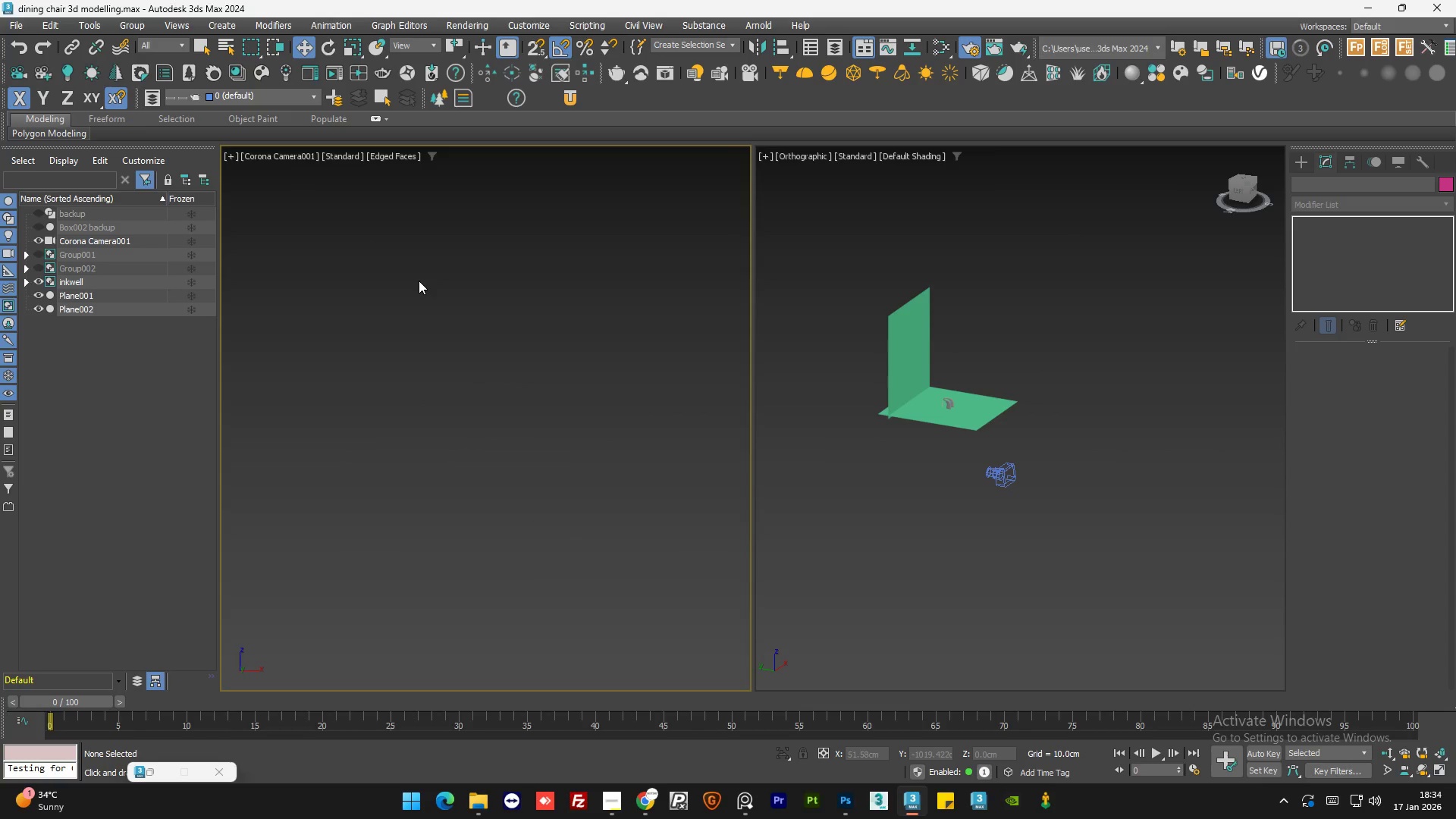 
key(Shift+F)
 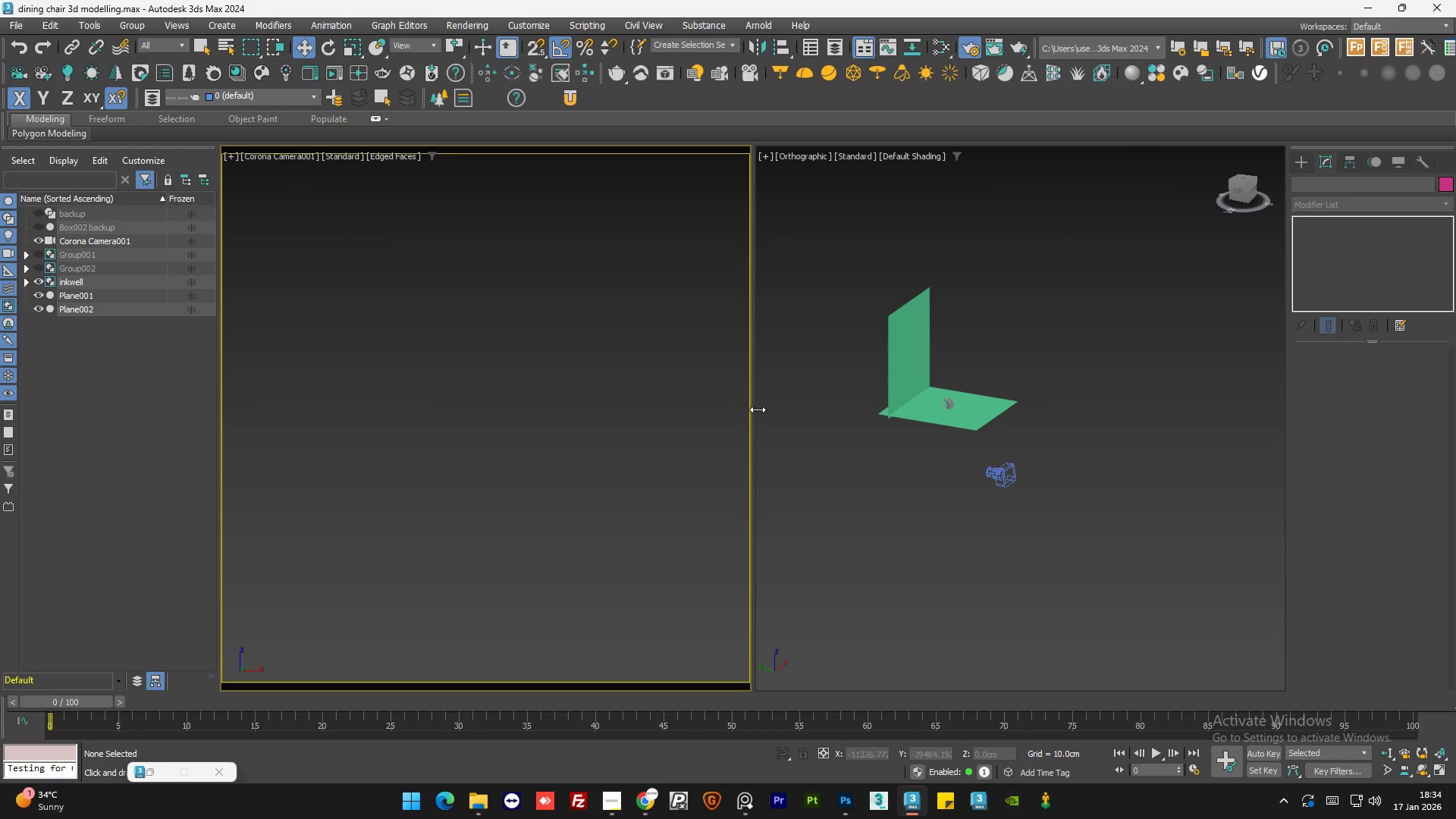 
left_click([822, 381])
 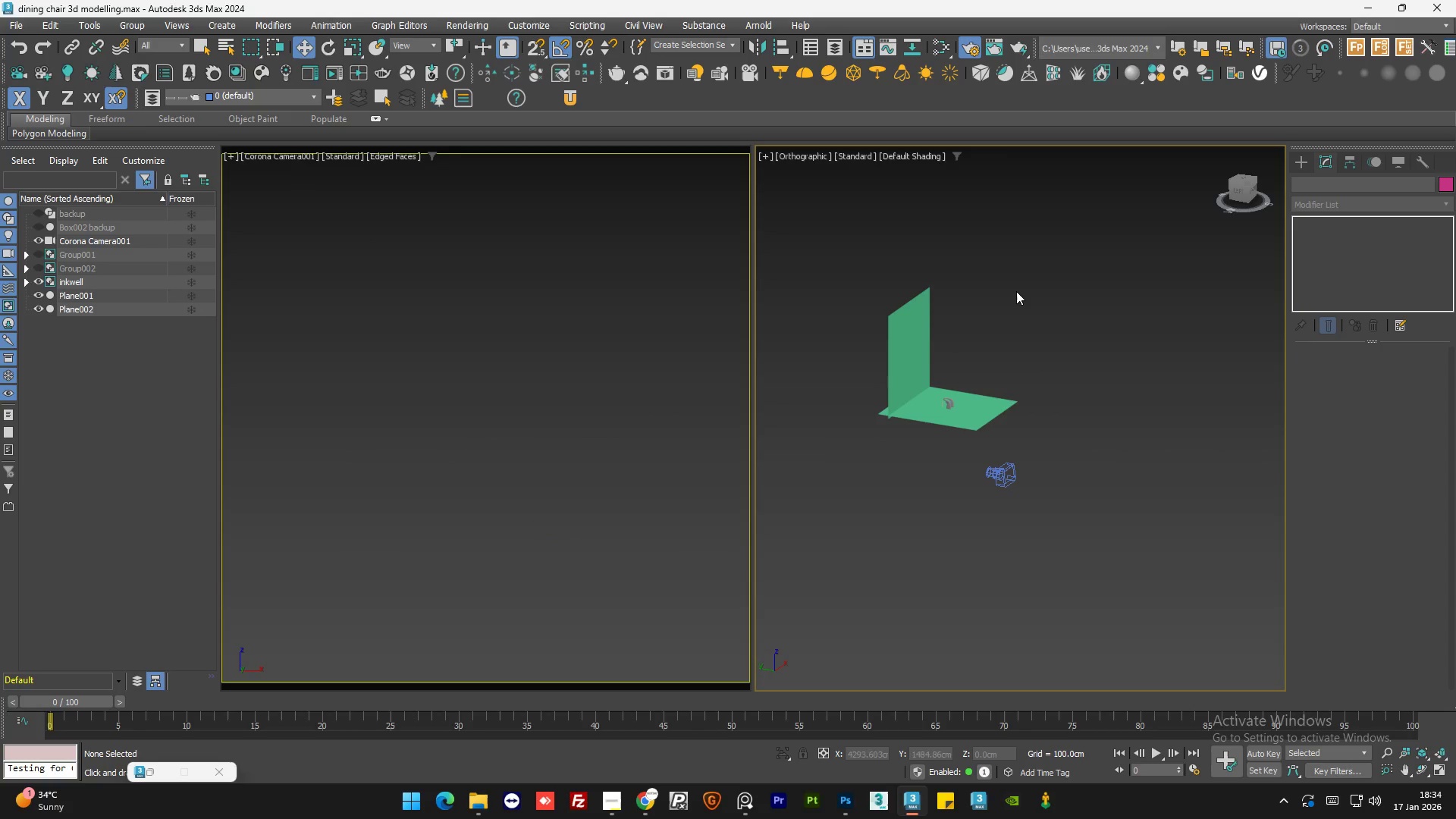 
left_click_drag(start_coordinate=[1016, 290], to_coordinate=[848, 434])
 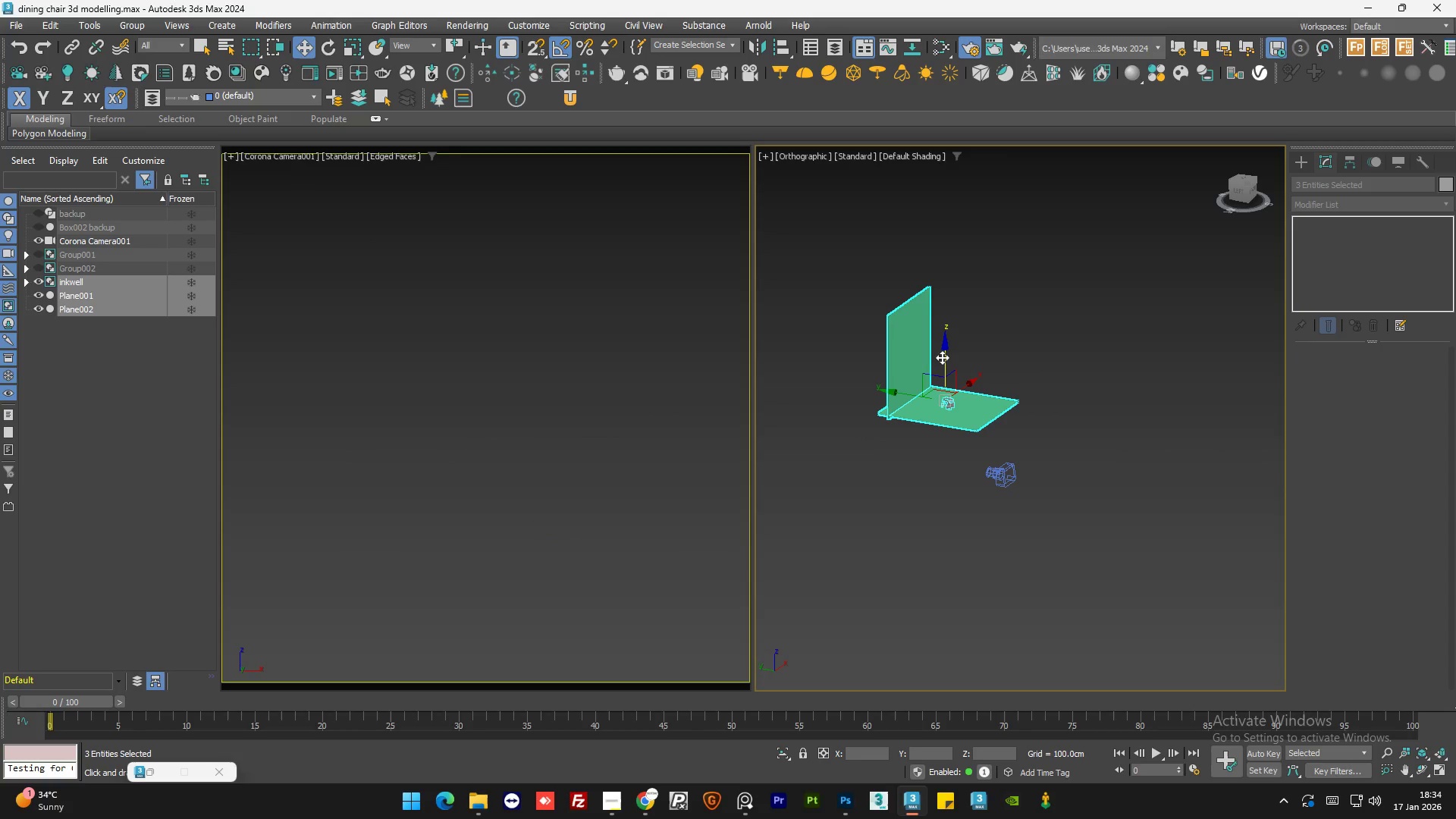 
left_click_drag(start_coordinate=[942, 356], to_coordinate=[949, 425])
 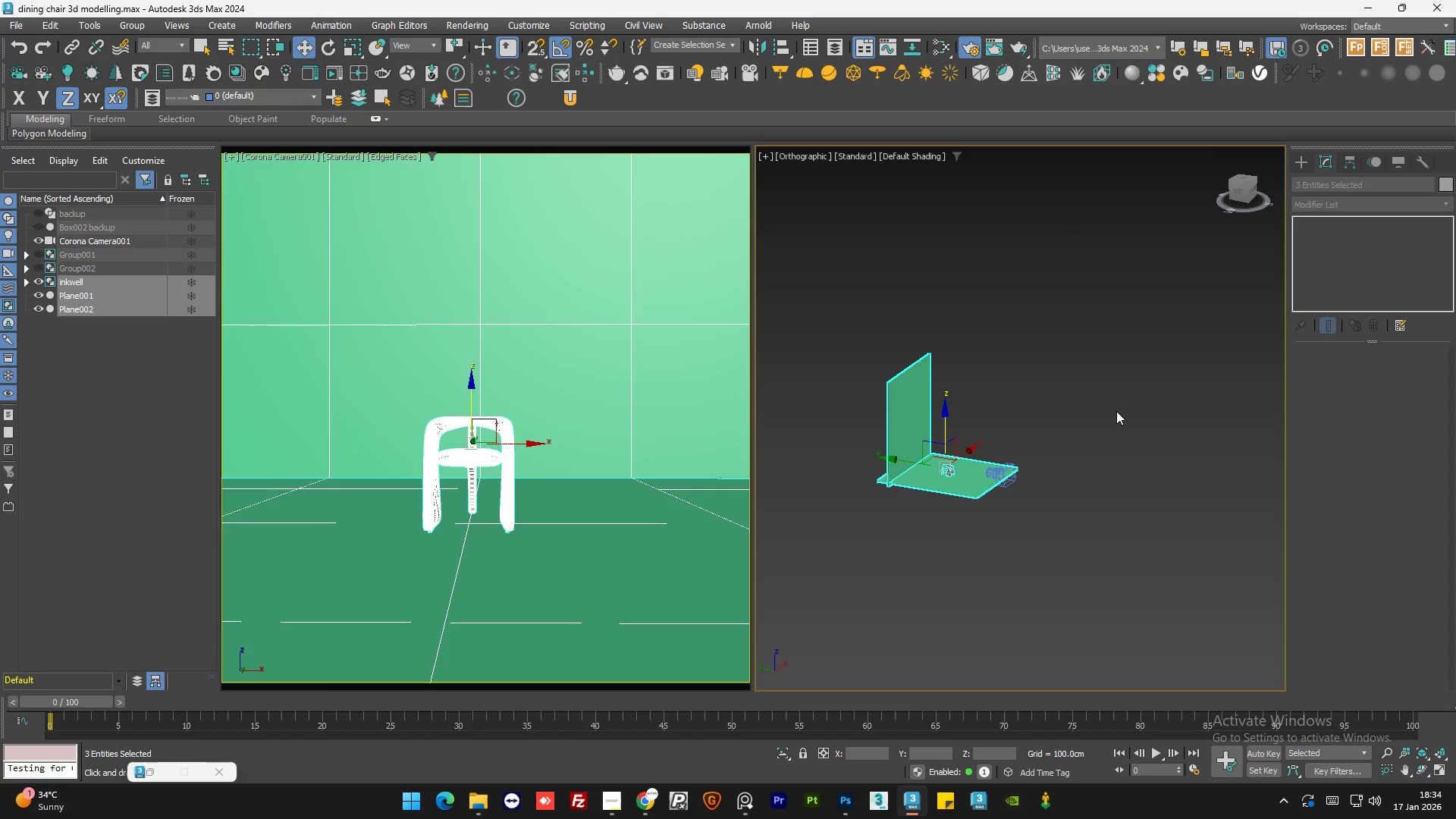 
left_click([1116, 411])
 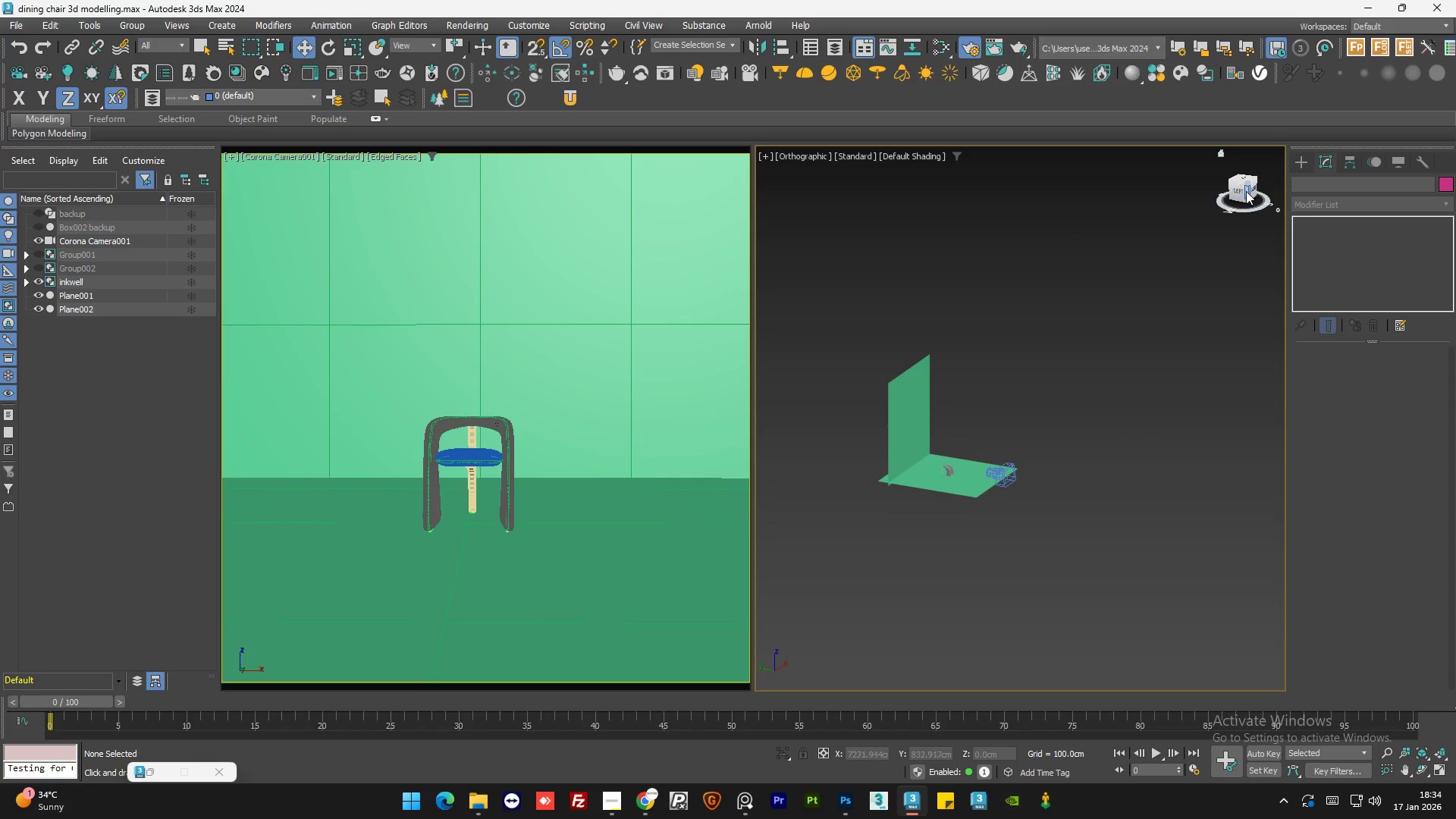 
left_click([1254, 187])
 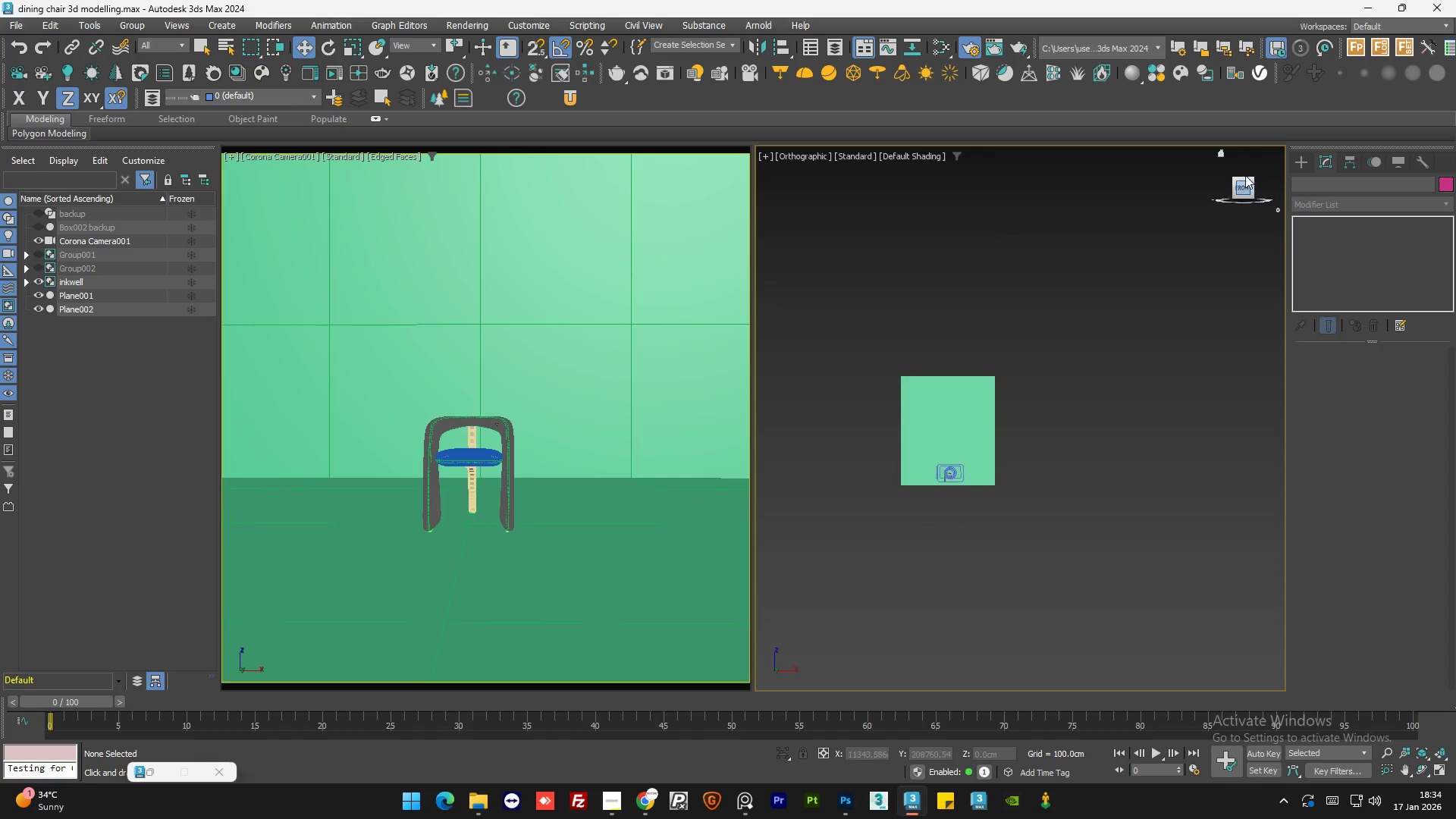 
left_click([1245, 175])
 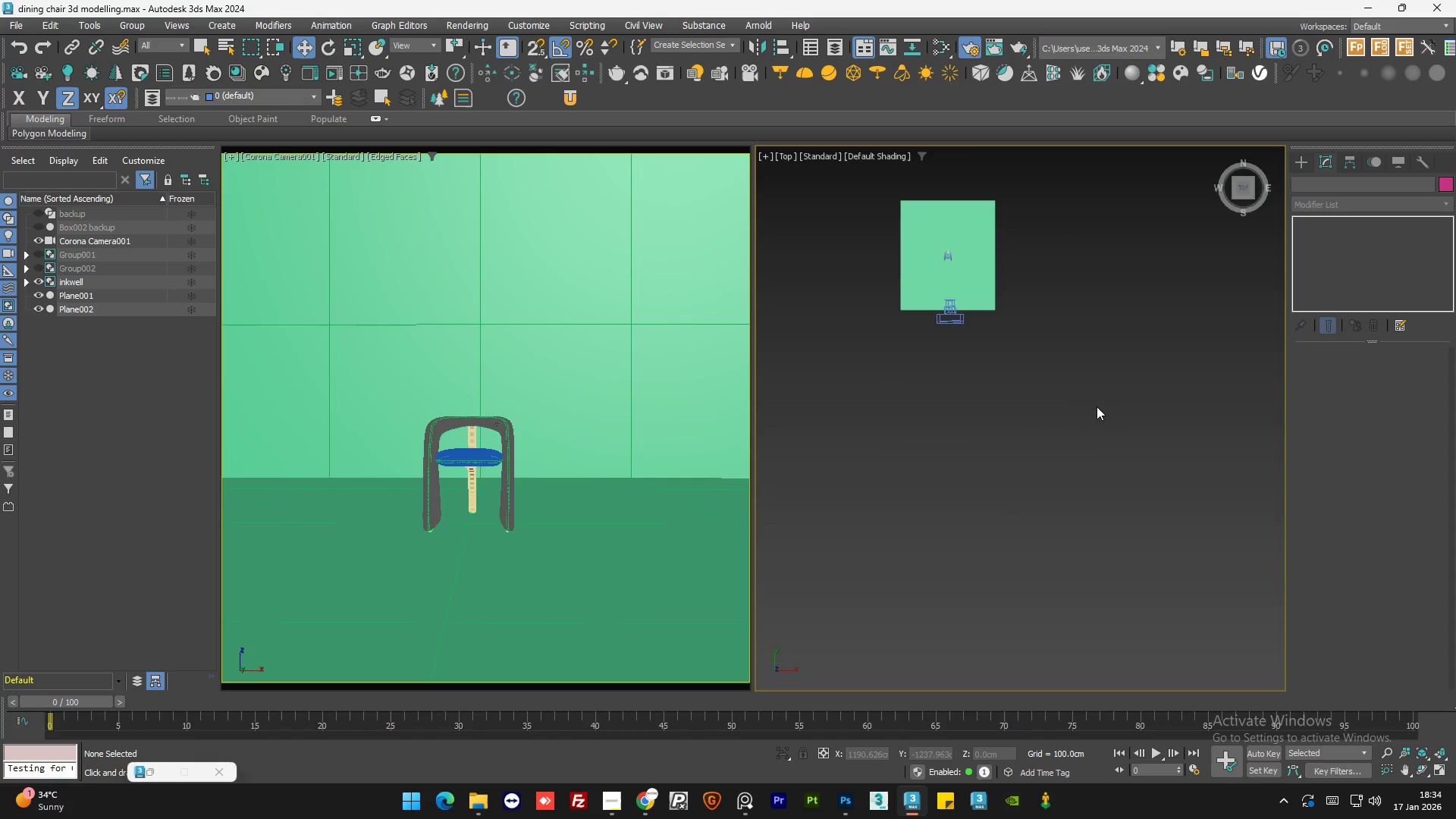 
scroll: coordinate [986, 312], scroll_direction: up, amount: 3.0
 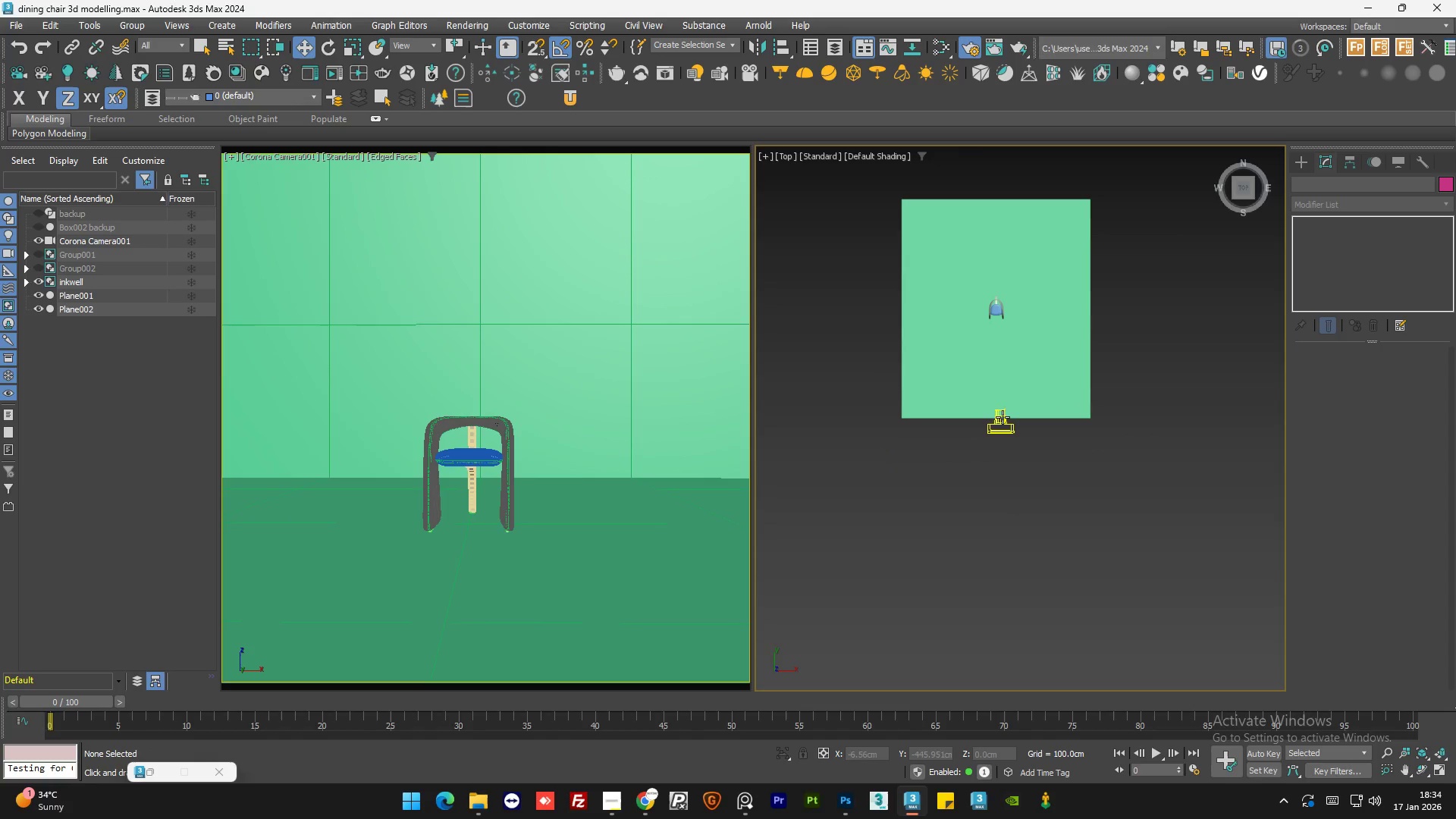 
left_click([1034, 383])
 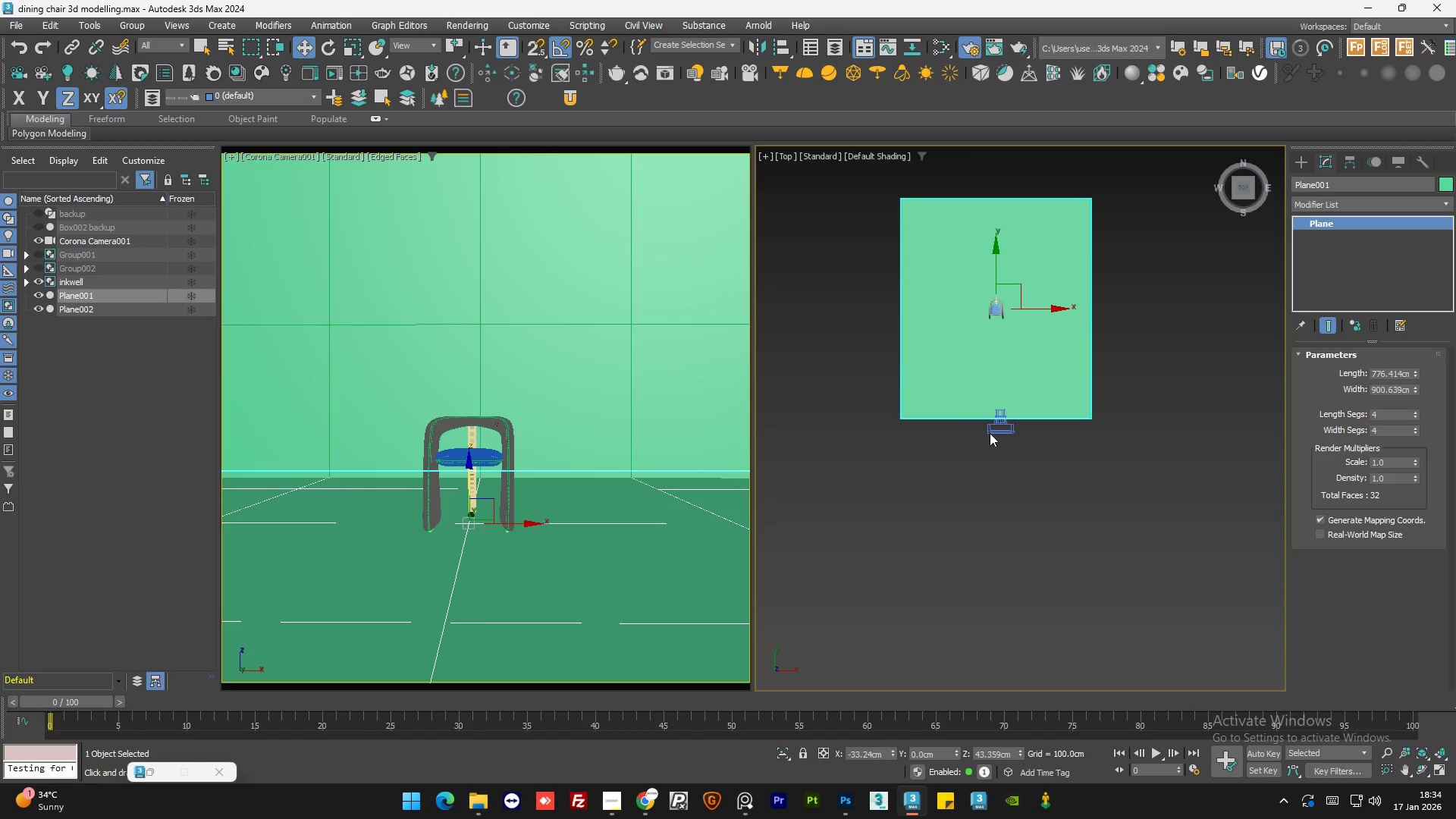 
hold_key(key=AltLeft, duration=0.62)
 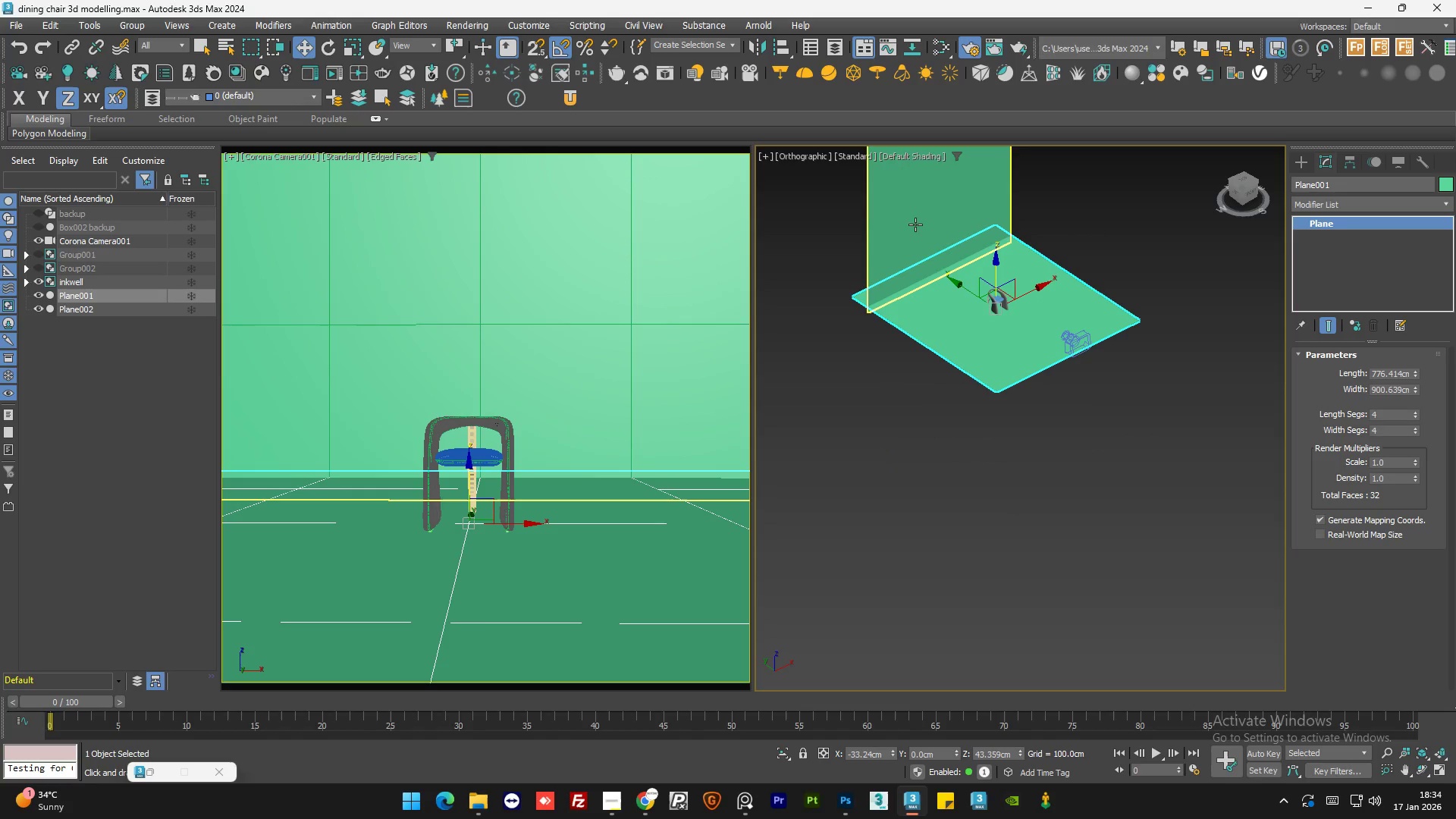 
hold_key(key=ControlLeft, duration=0.5)
 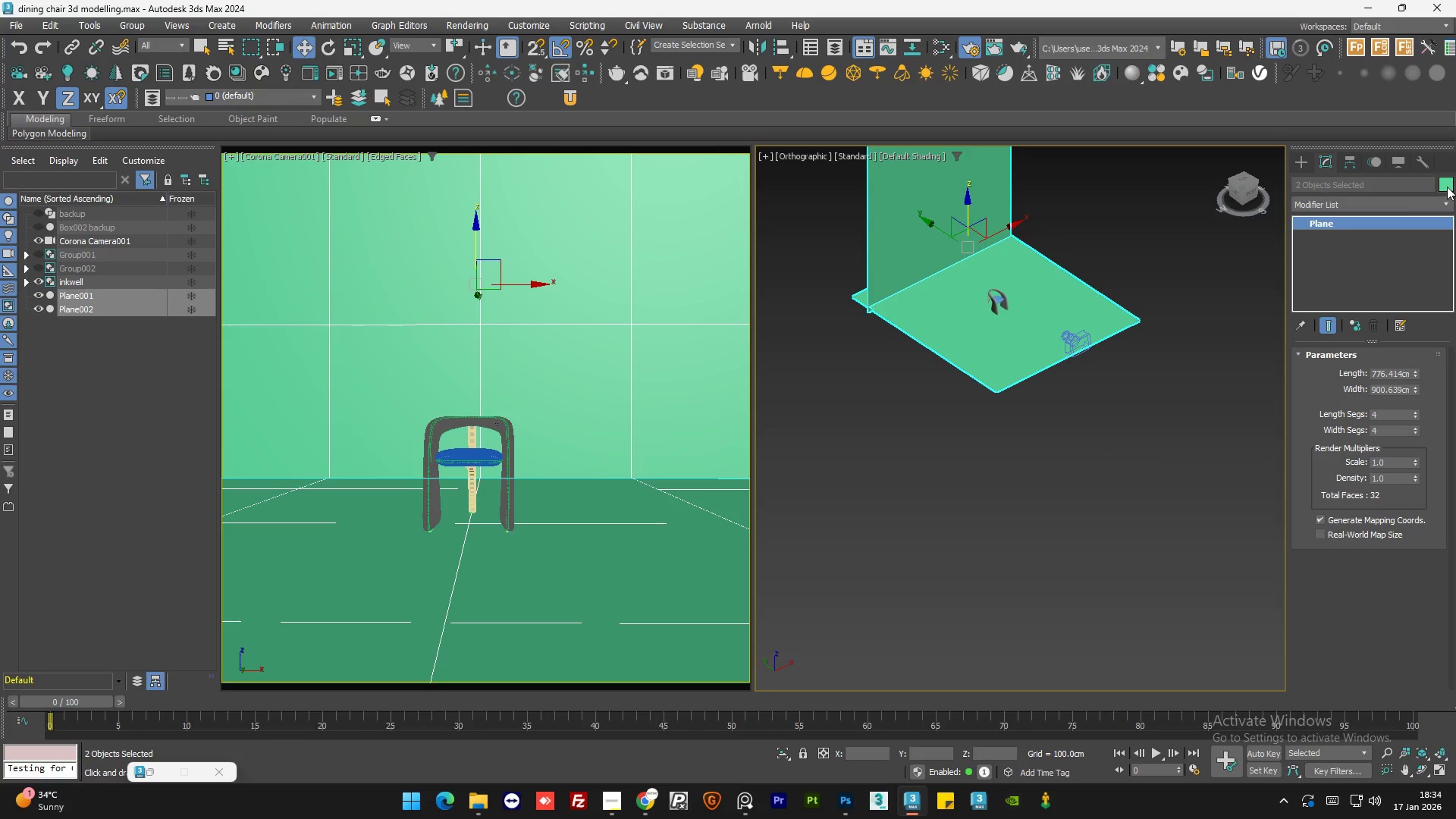 
left_click([1447, 187])
 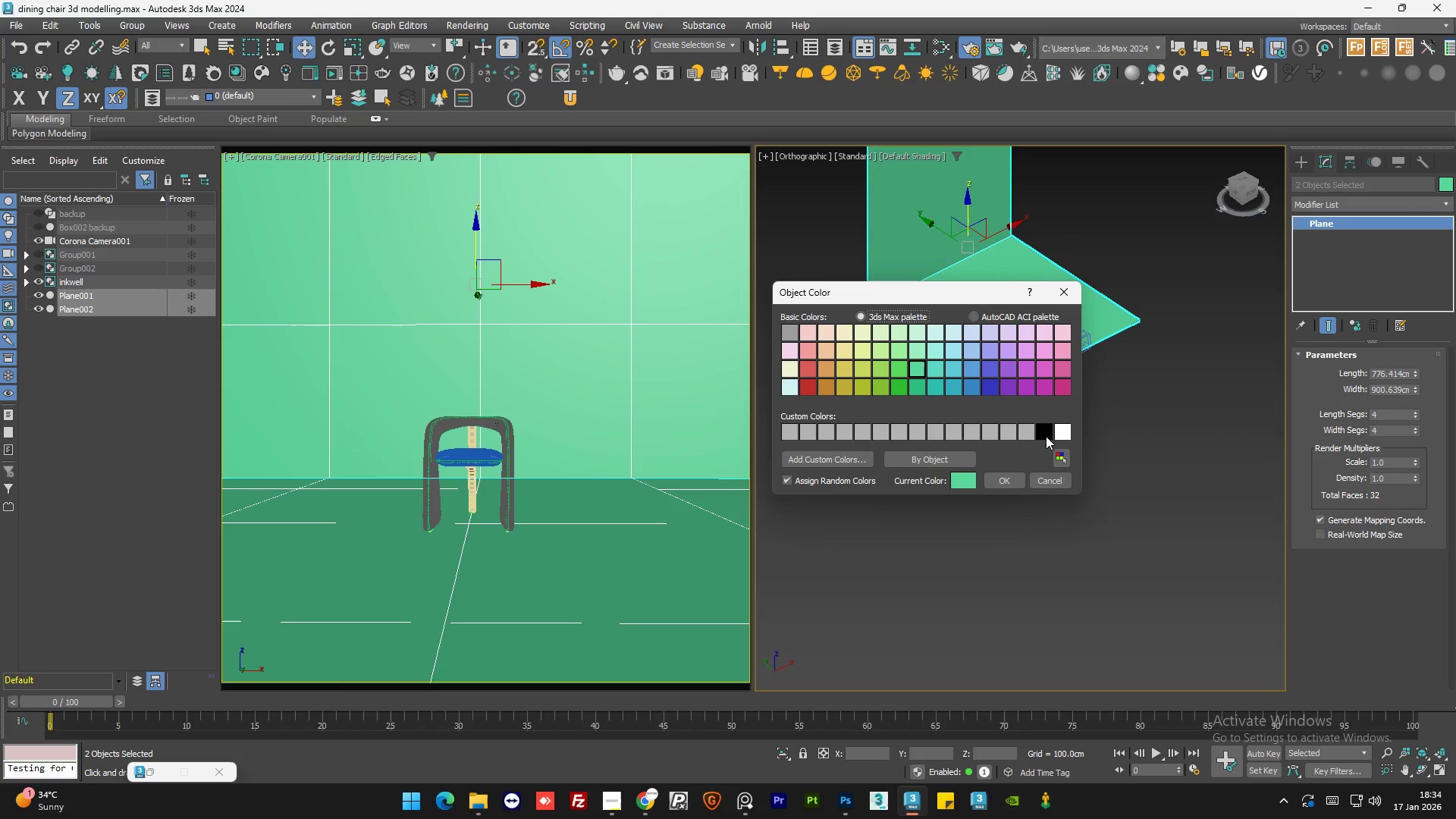 
left_click([1062, 433])
 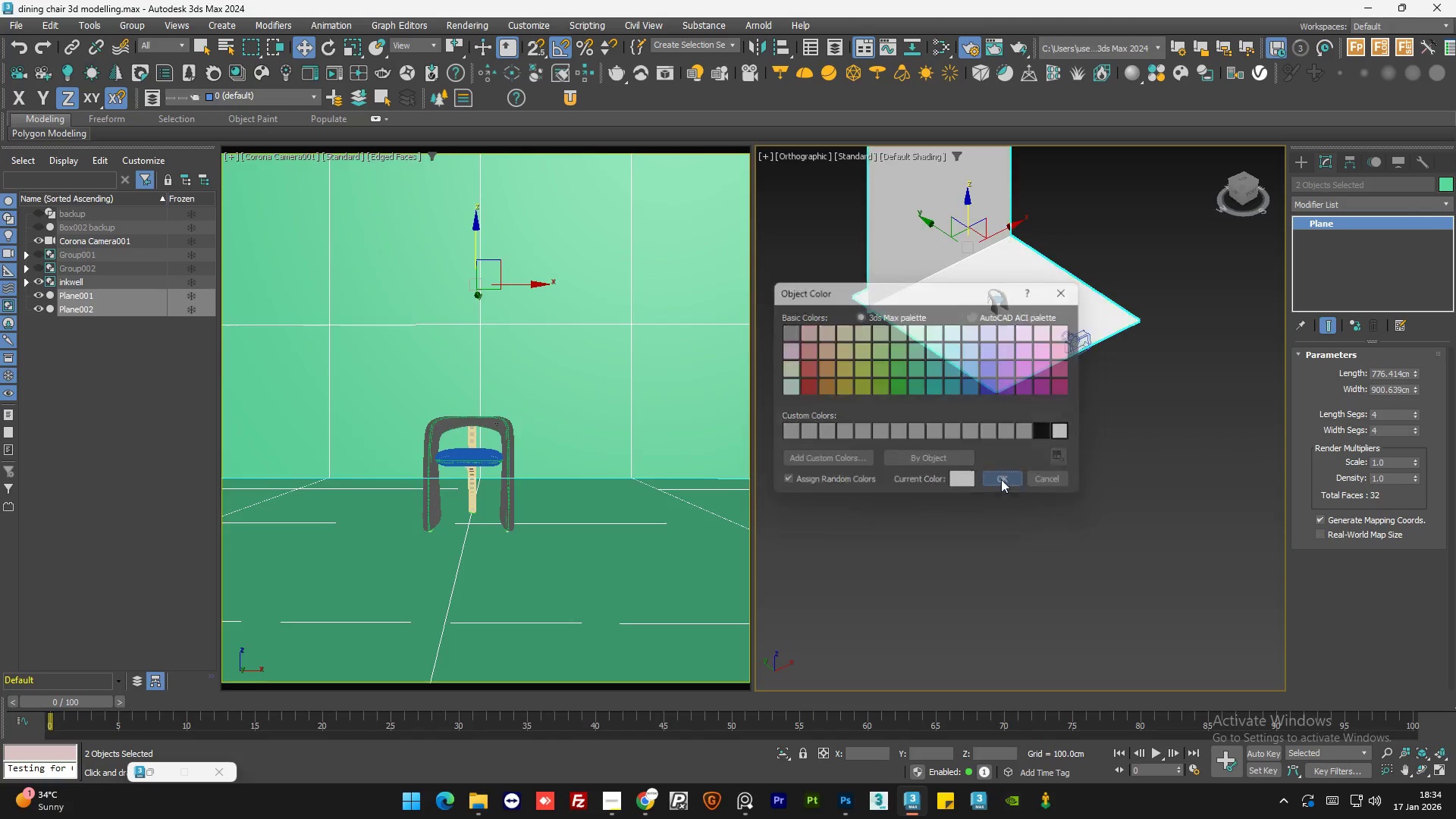 
double_click([1025, 559])
 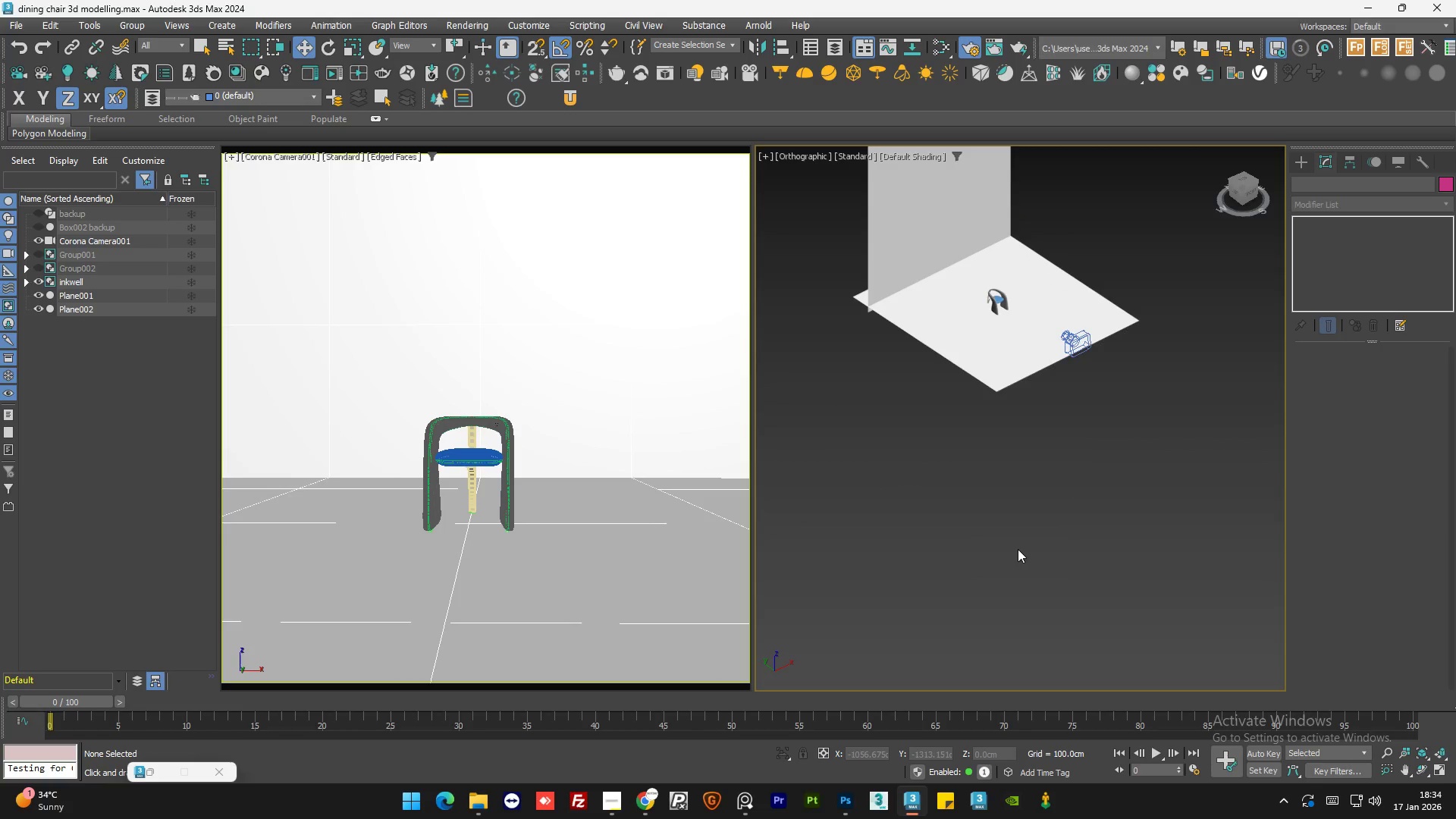 
scroll: coordinate [1018, 549], scroll_direction: down, amount: 1.0
 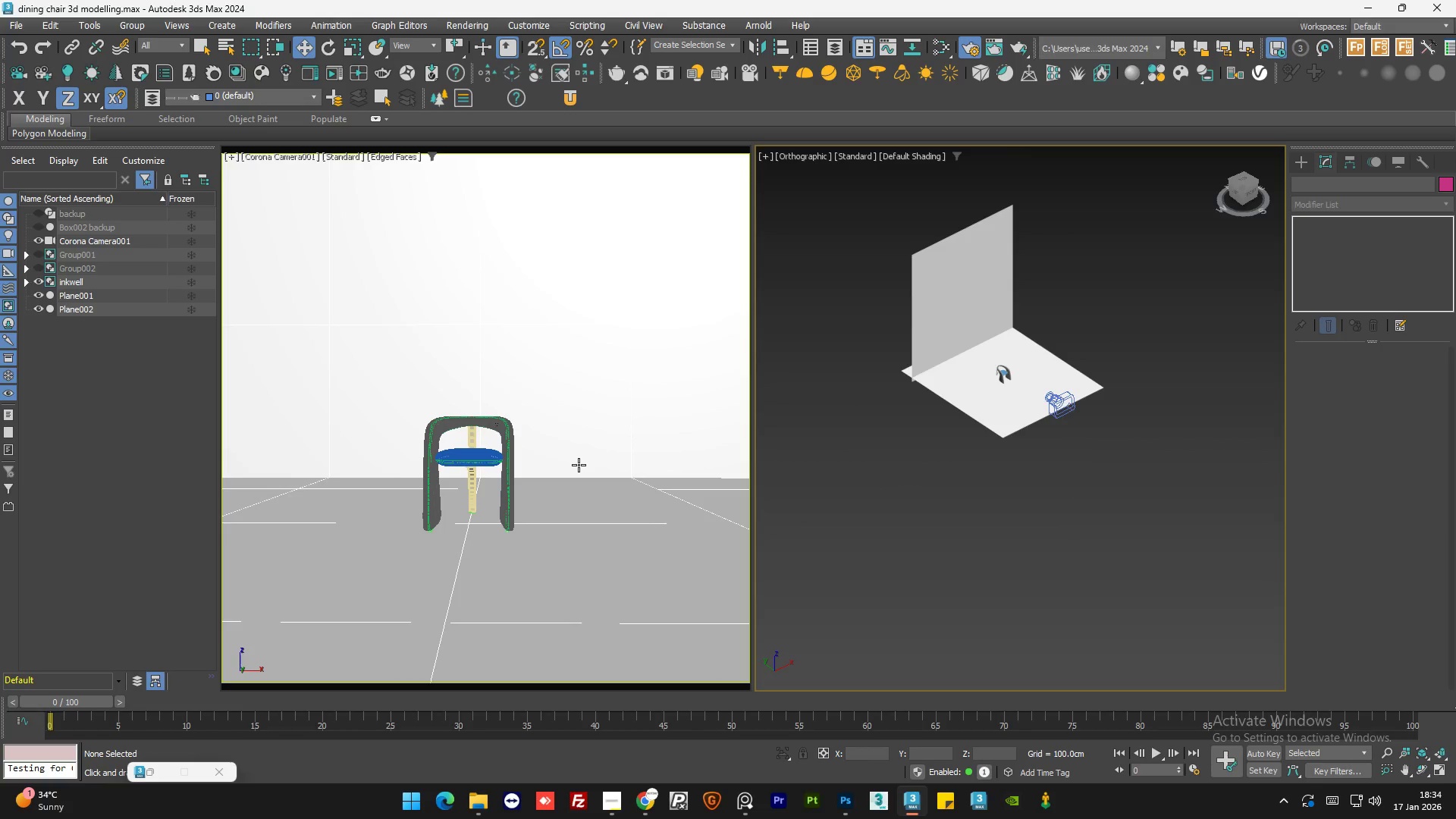 
left_click([579, 465])
 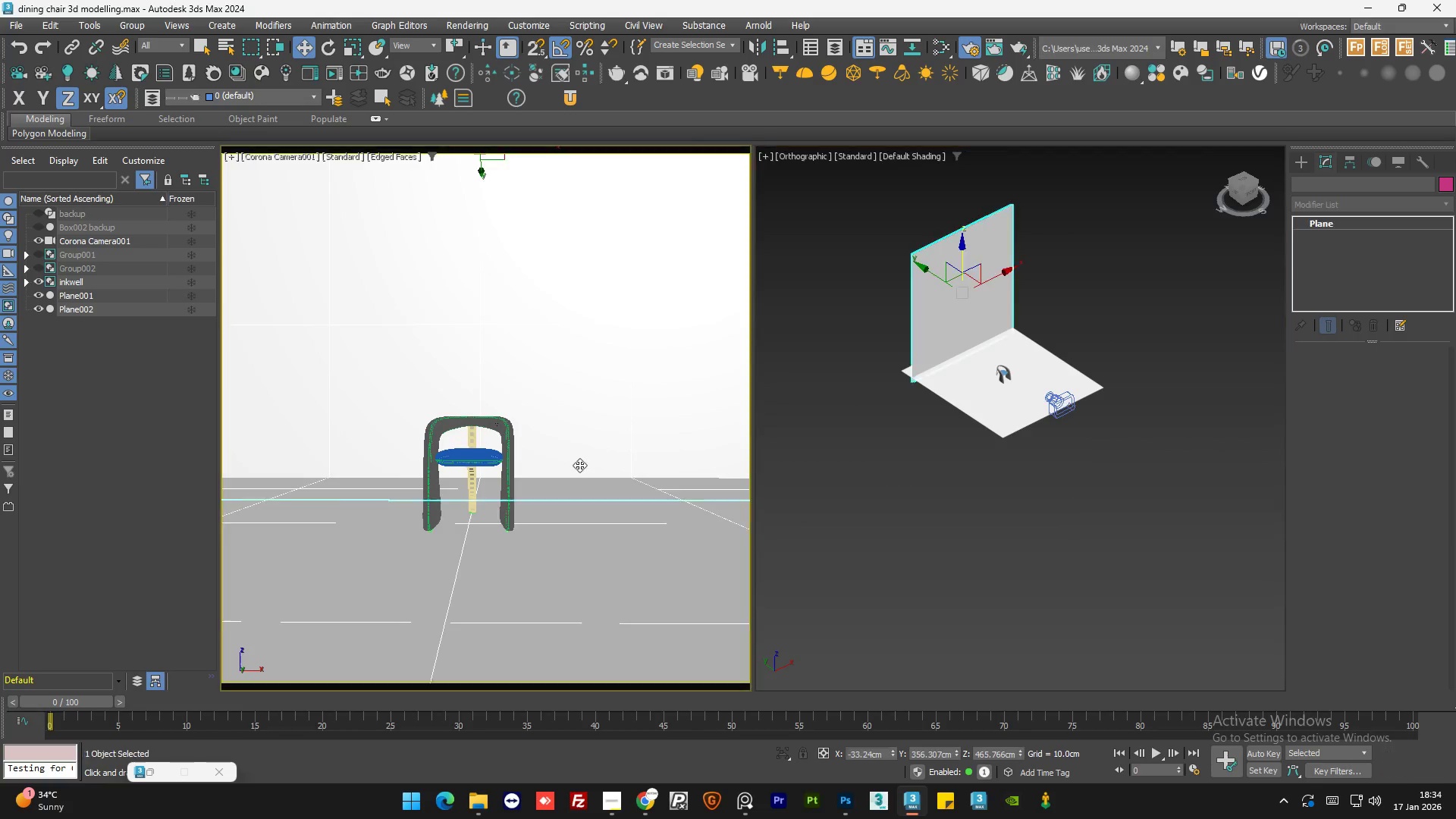 
key(F4)
 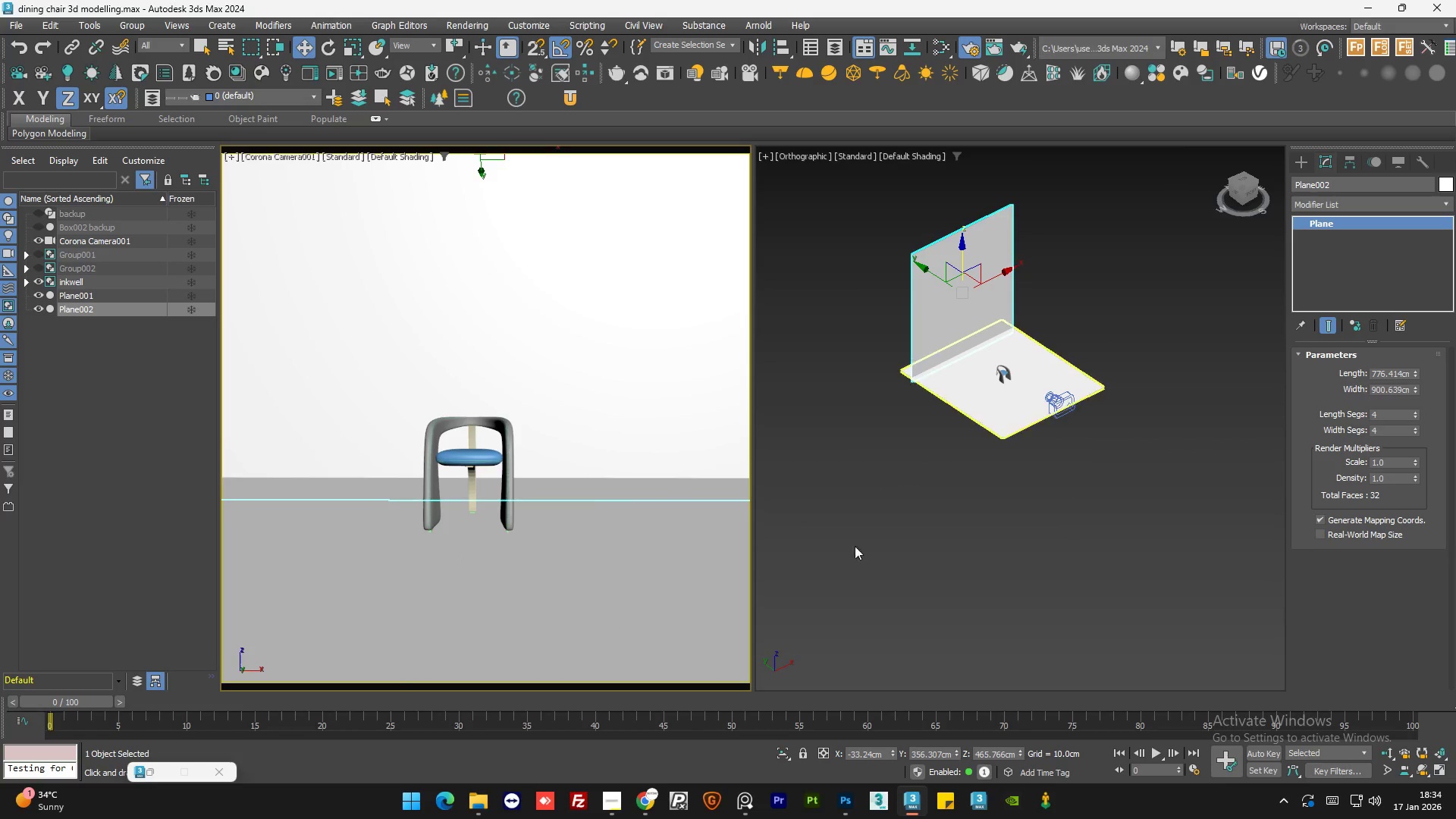 
left_click([862, 547])
 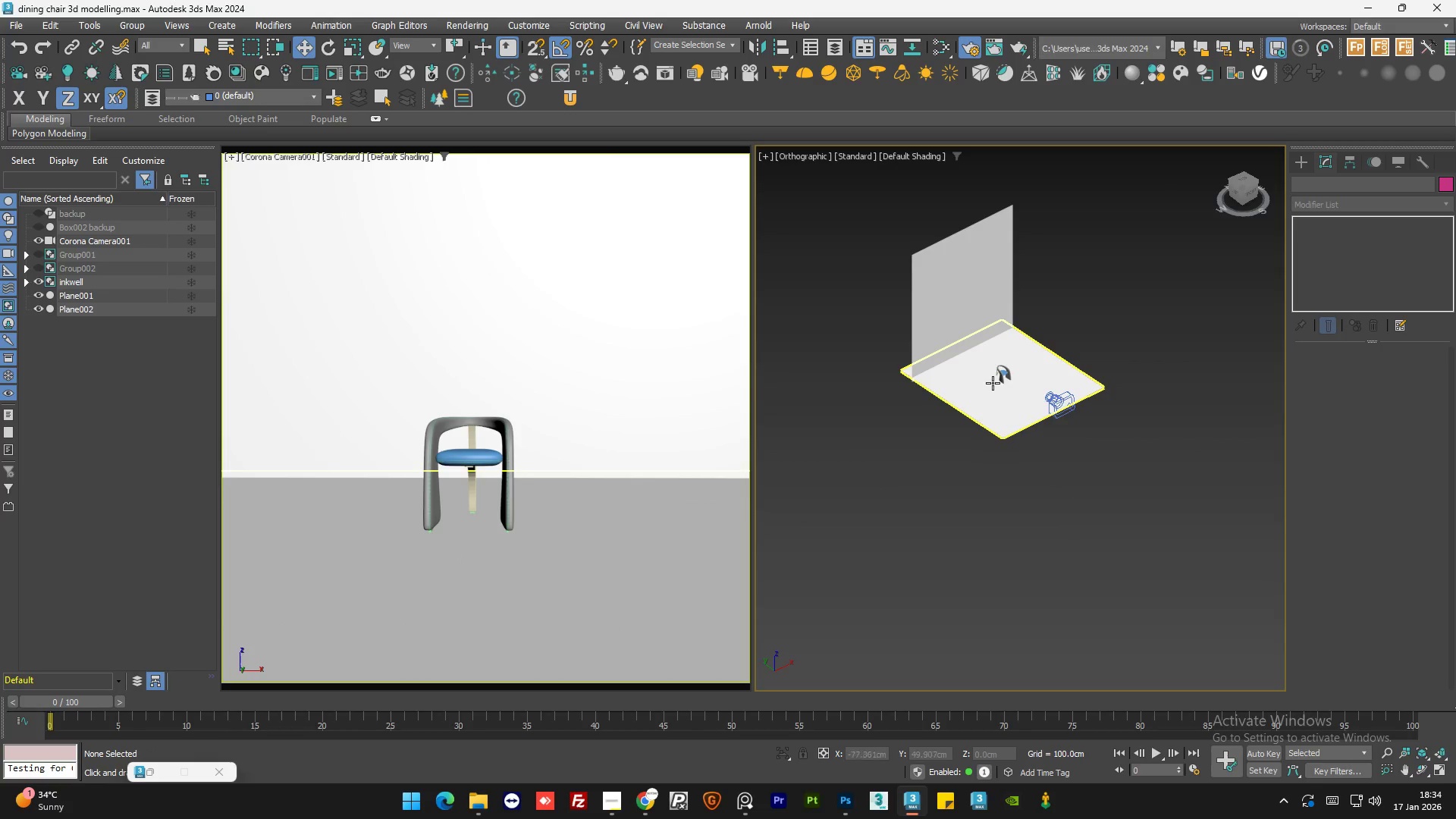 
left_click([994, 381])
 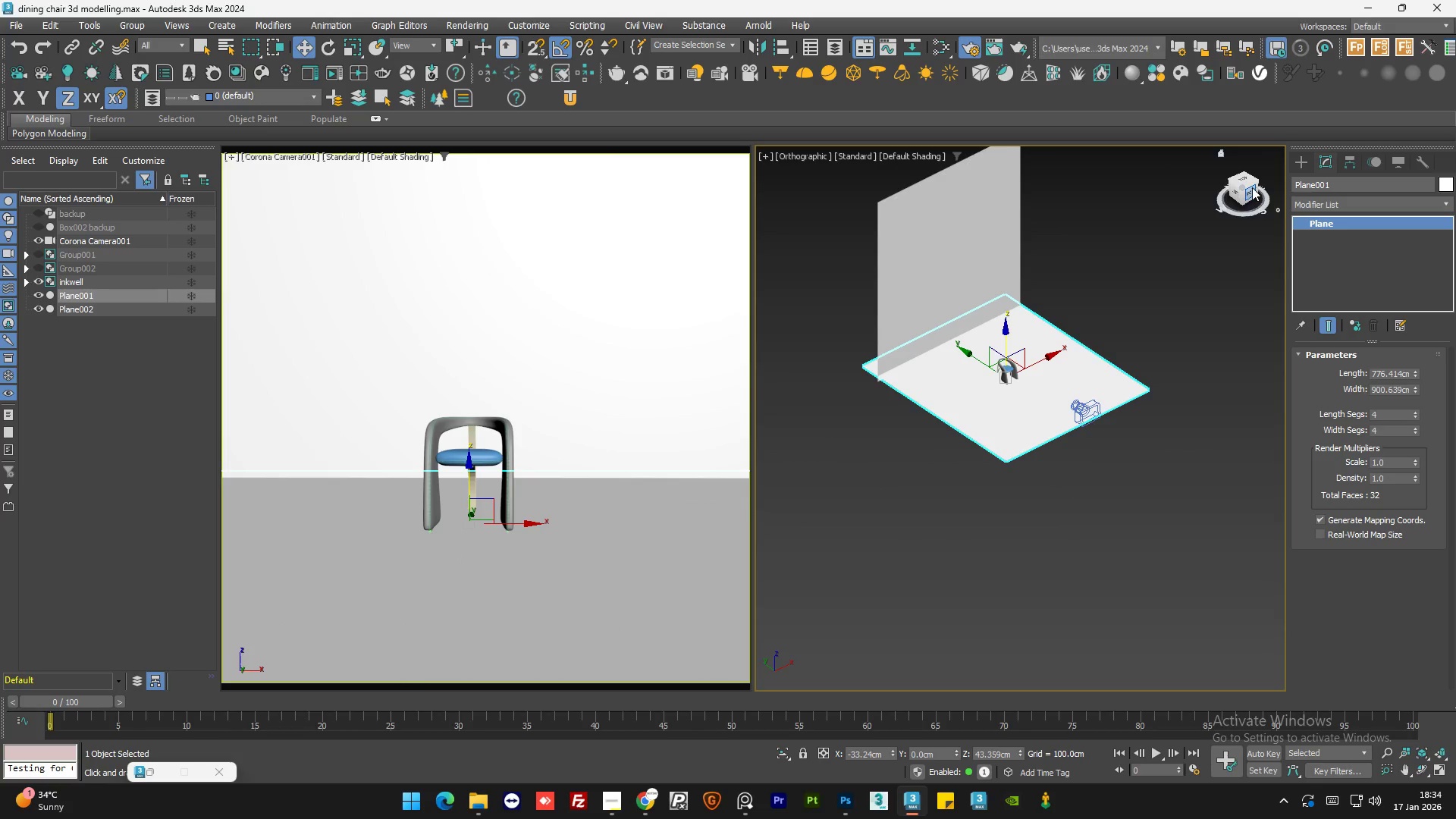 
scroll: coordinate [994, 381], scroll_direction: up, amount: 1.0
 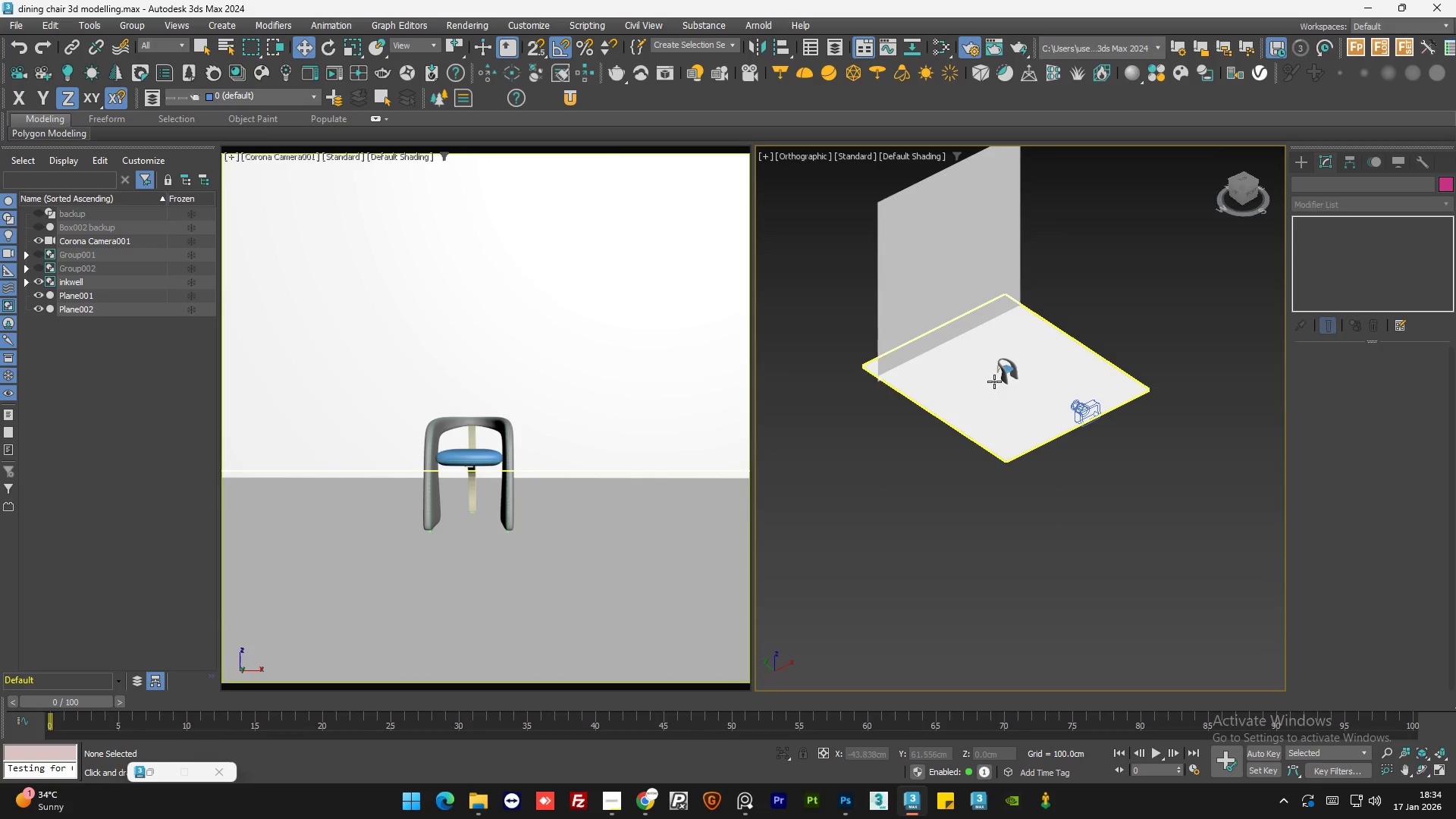 
left_click([1252, 188])
 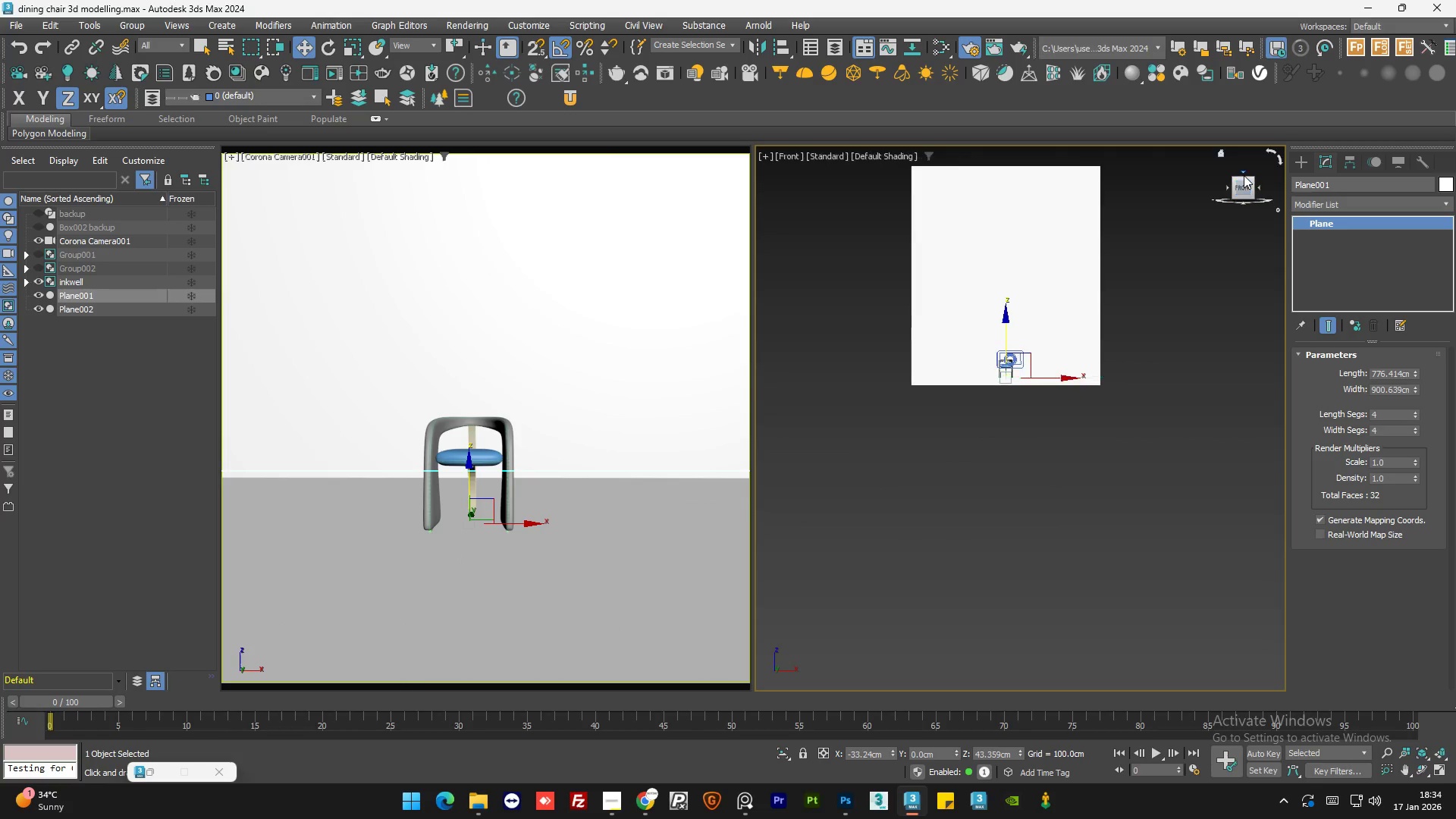 
left_click([1244, 174])
 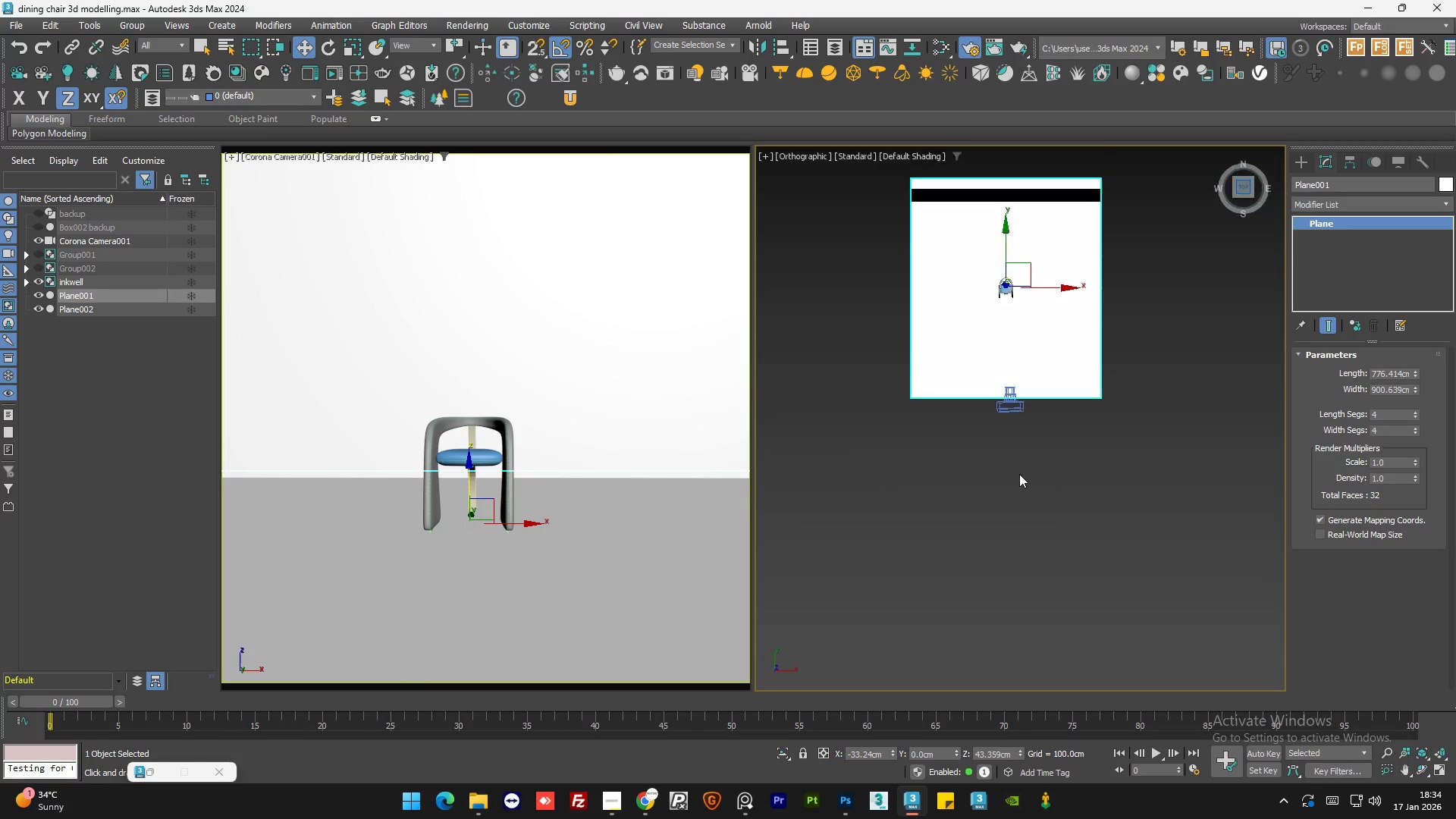 
left_click([1002, 434])
 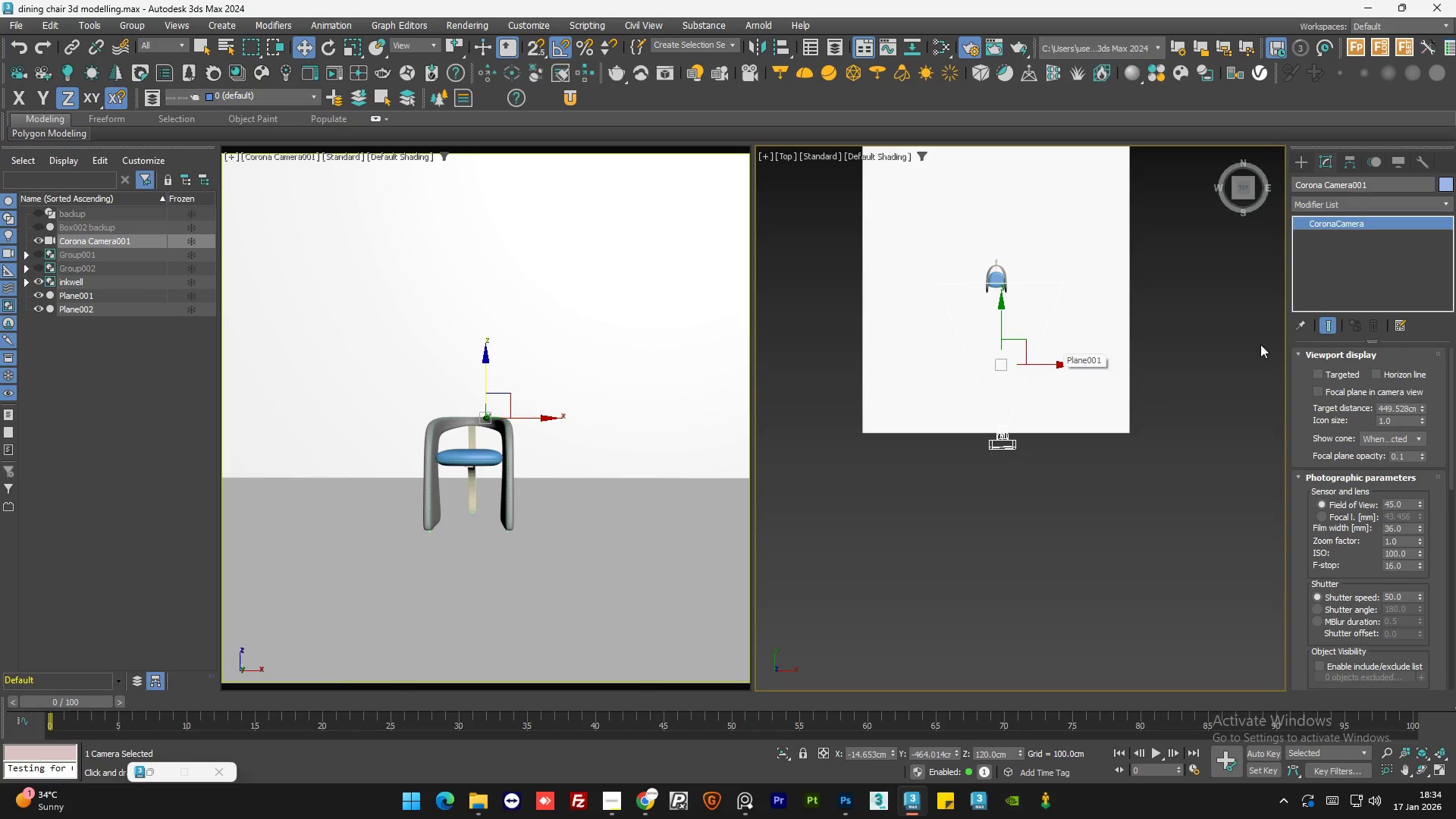 
scroll: coordinate [1001, 435], scroll_direction: up, amount: 1.0
 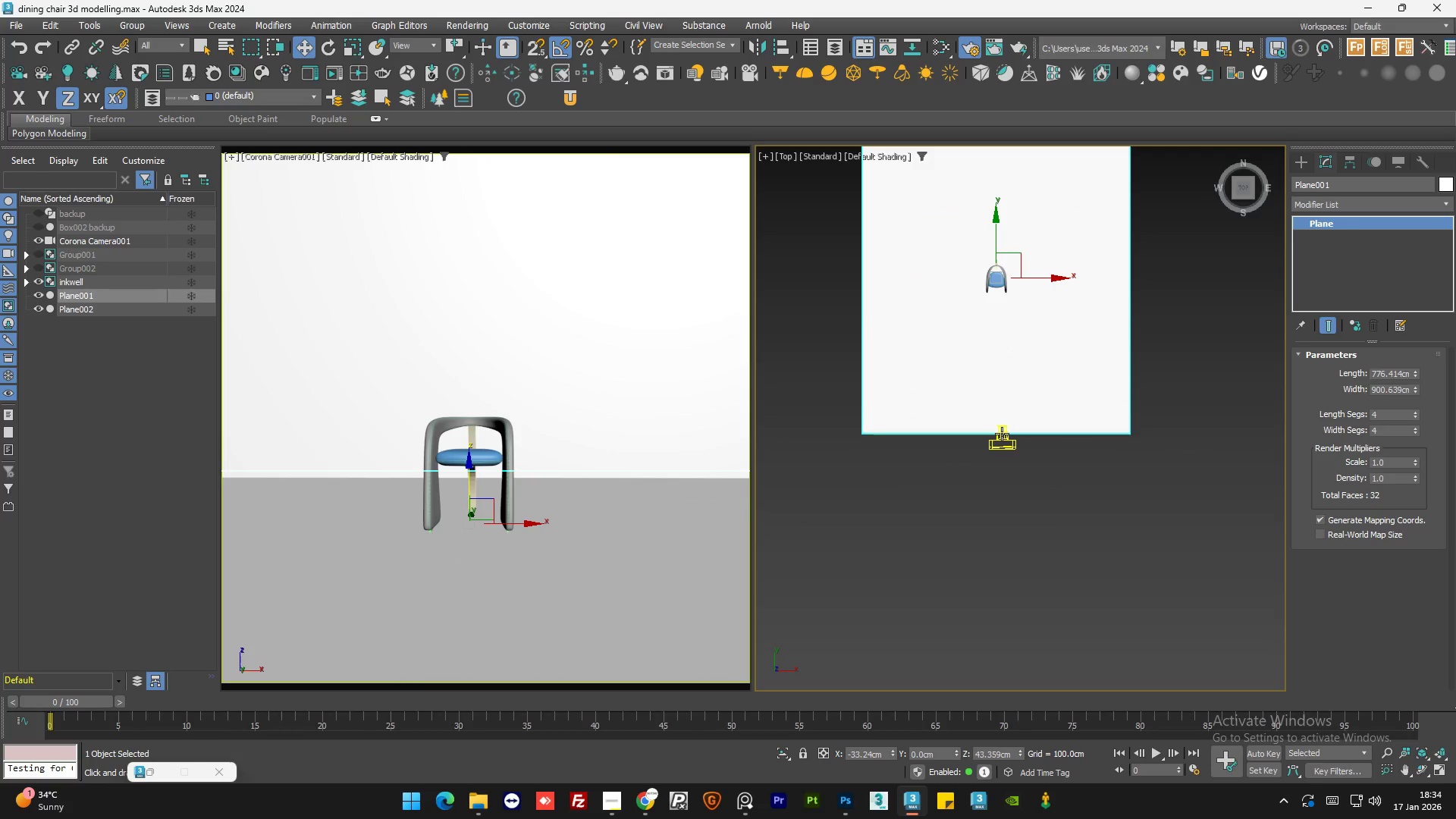 
left_click([1316, 374])
 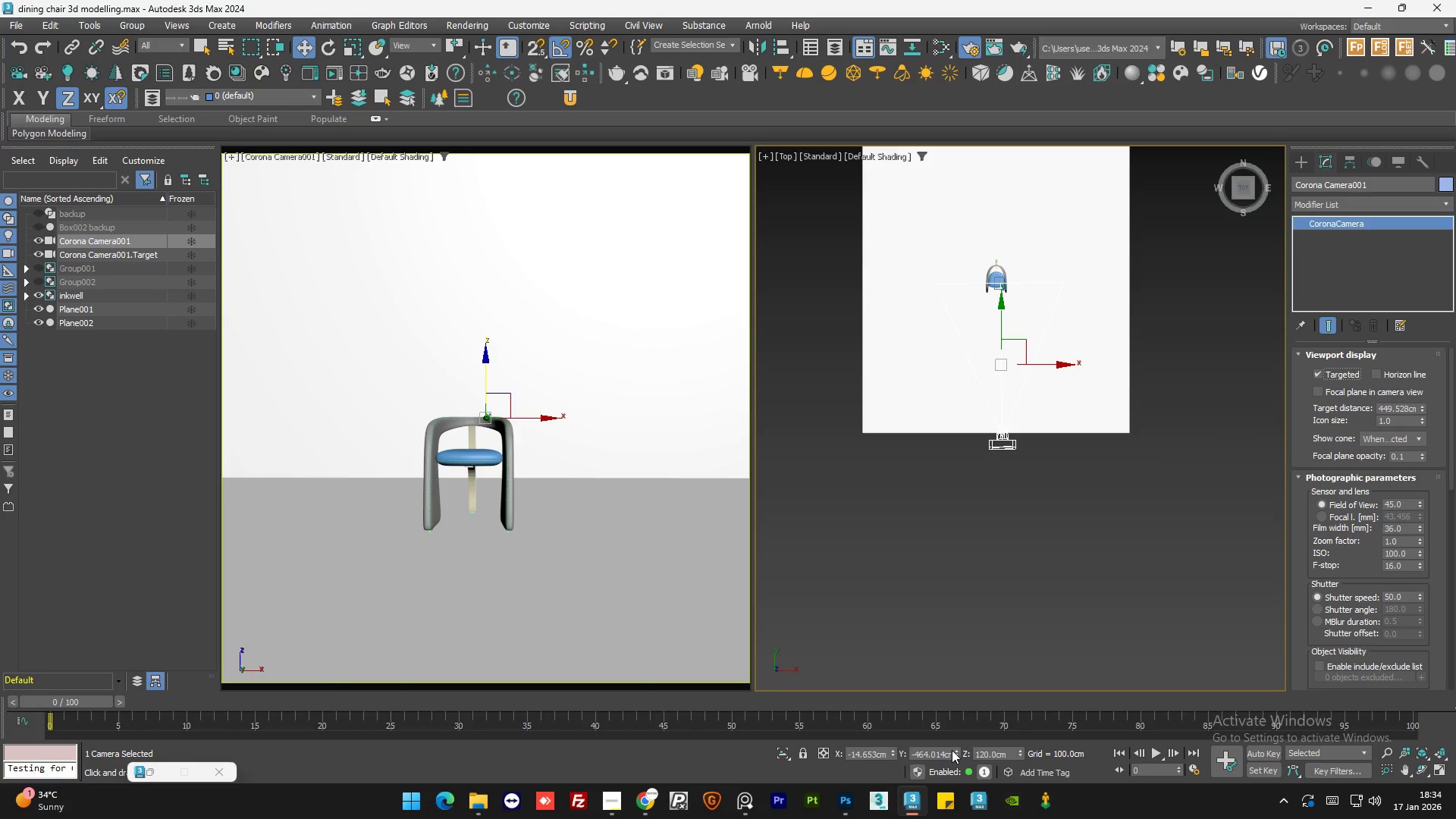 
right_click([954, 750])
 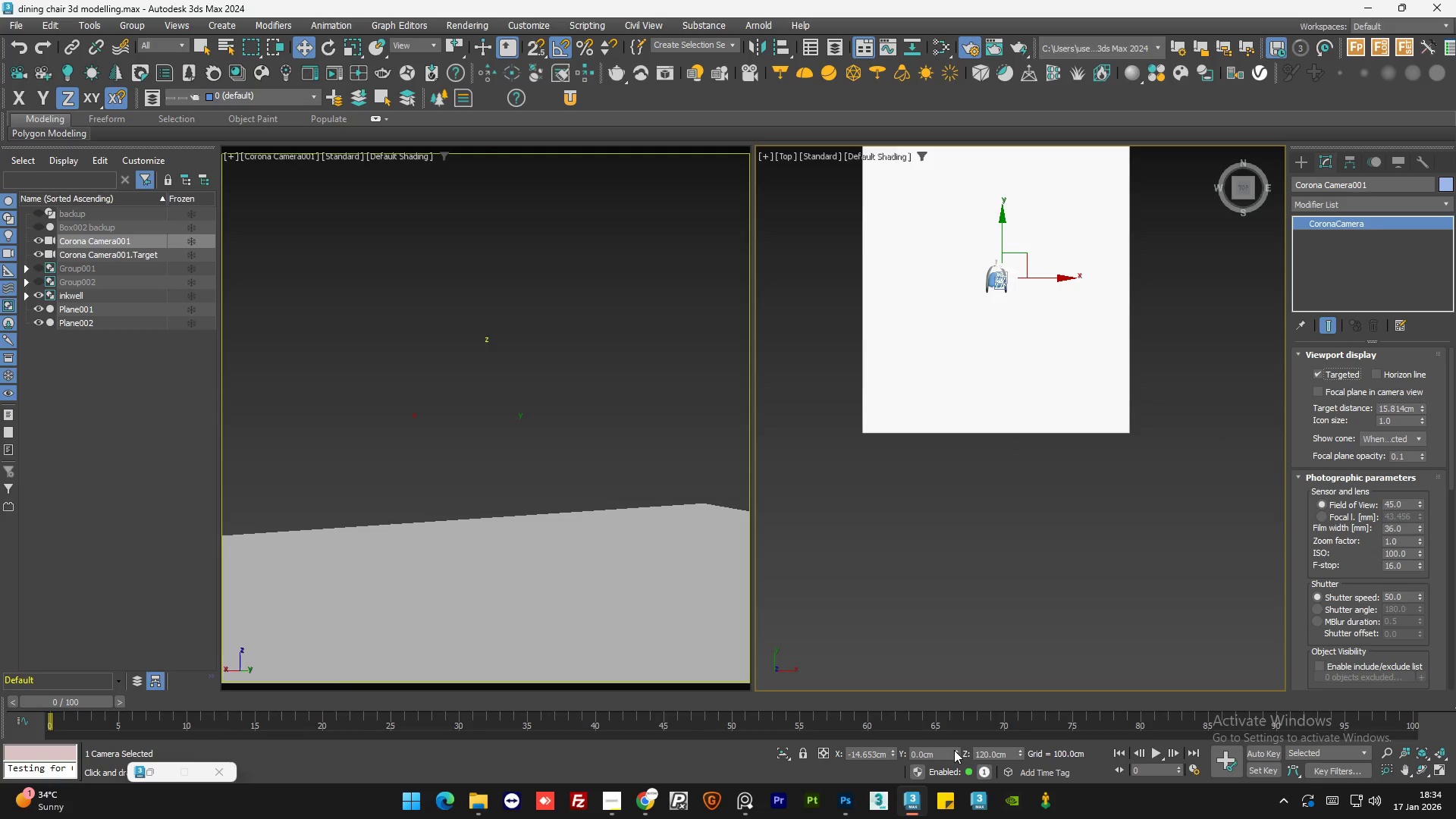 
key(Control+Z)
 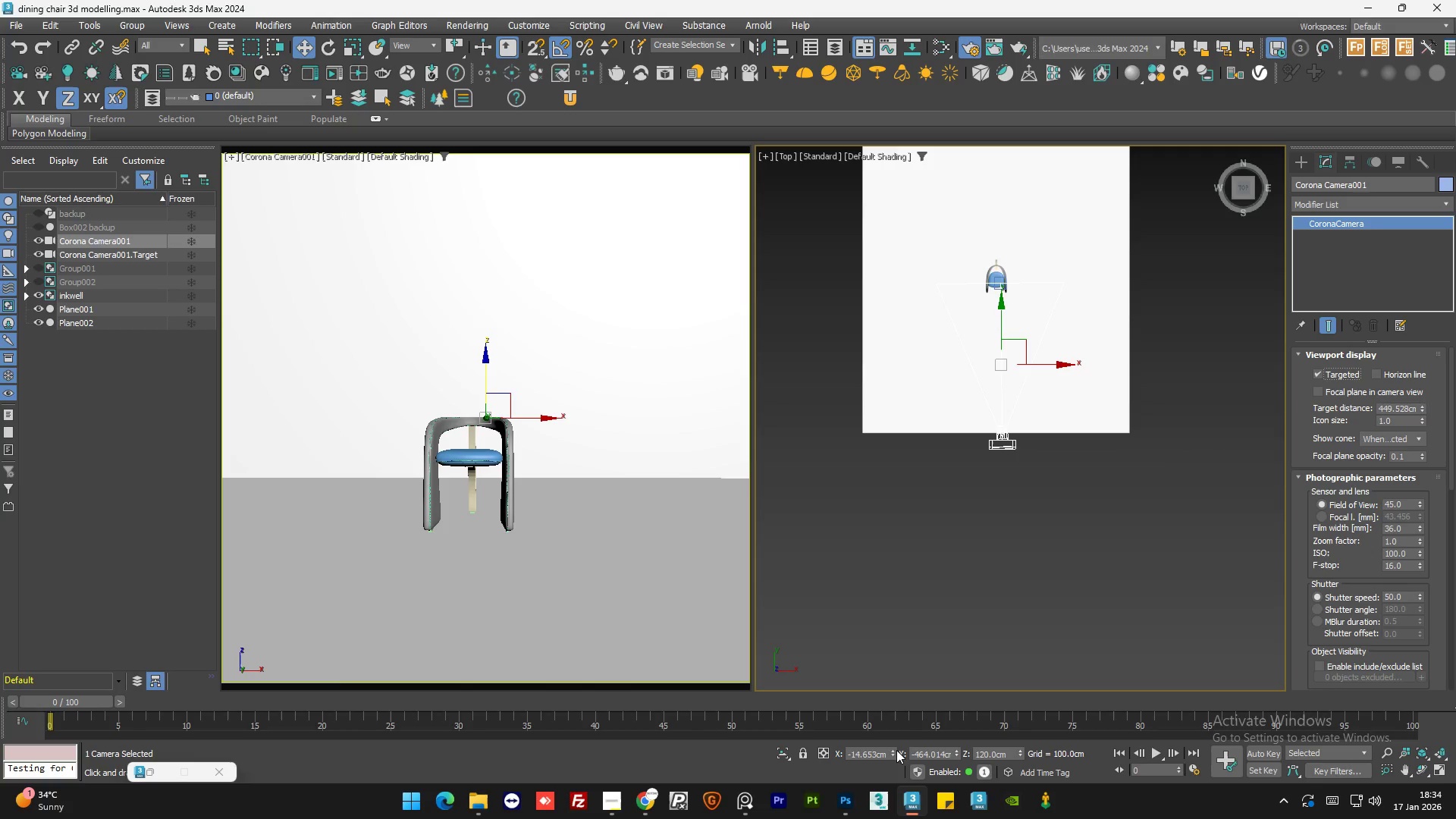 
right_click([893, 750])
 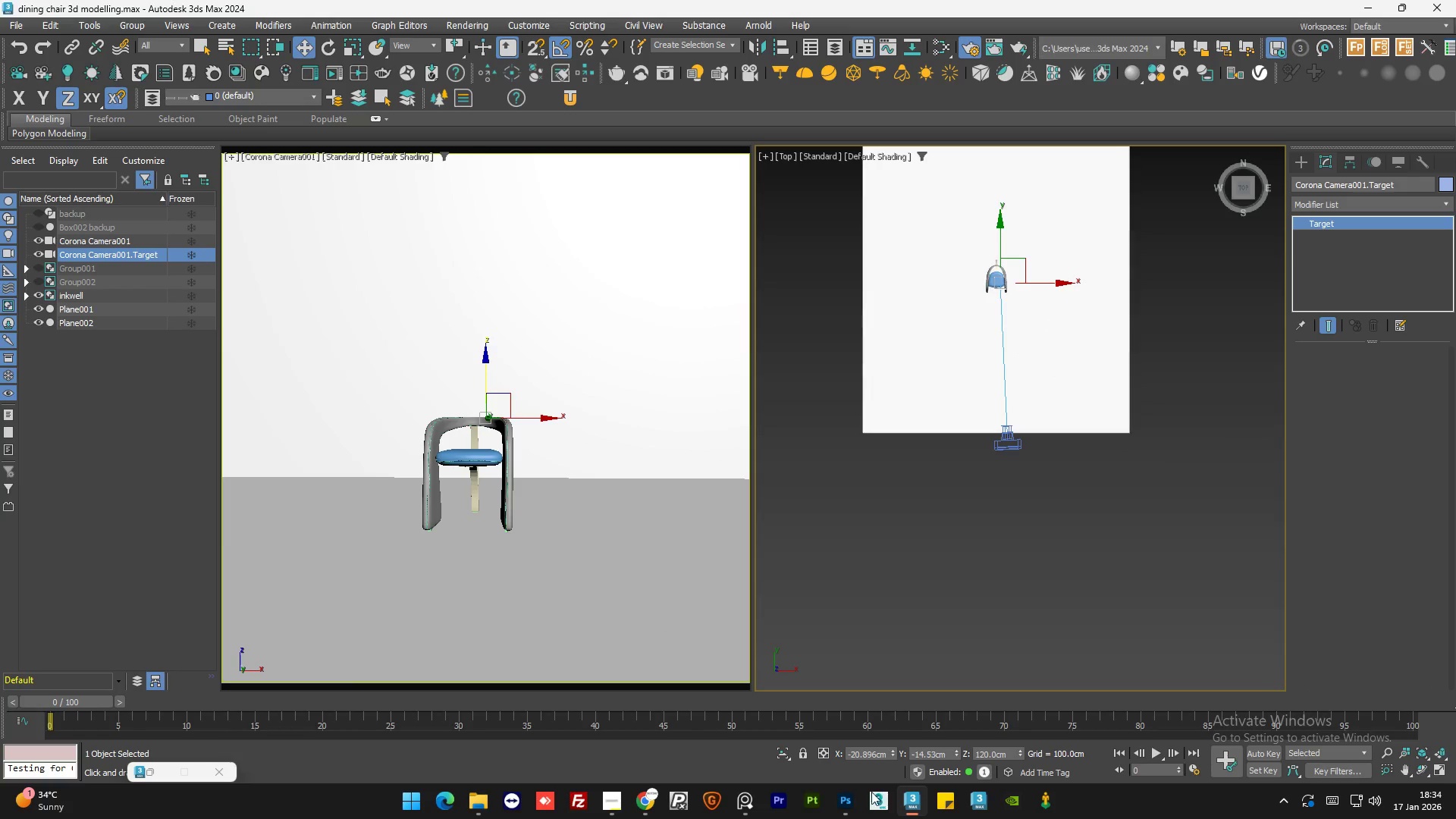 
right_click([893, 749])
 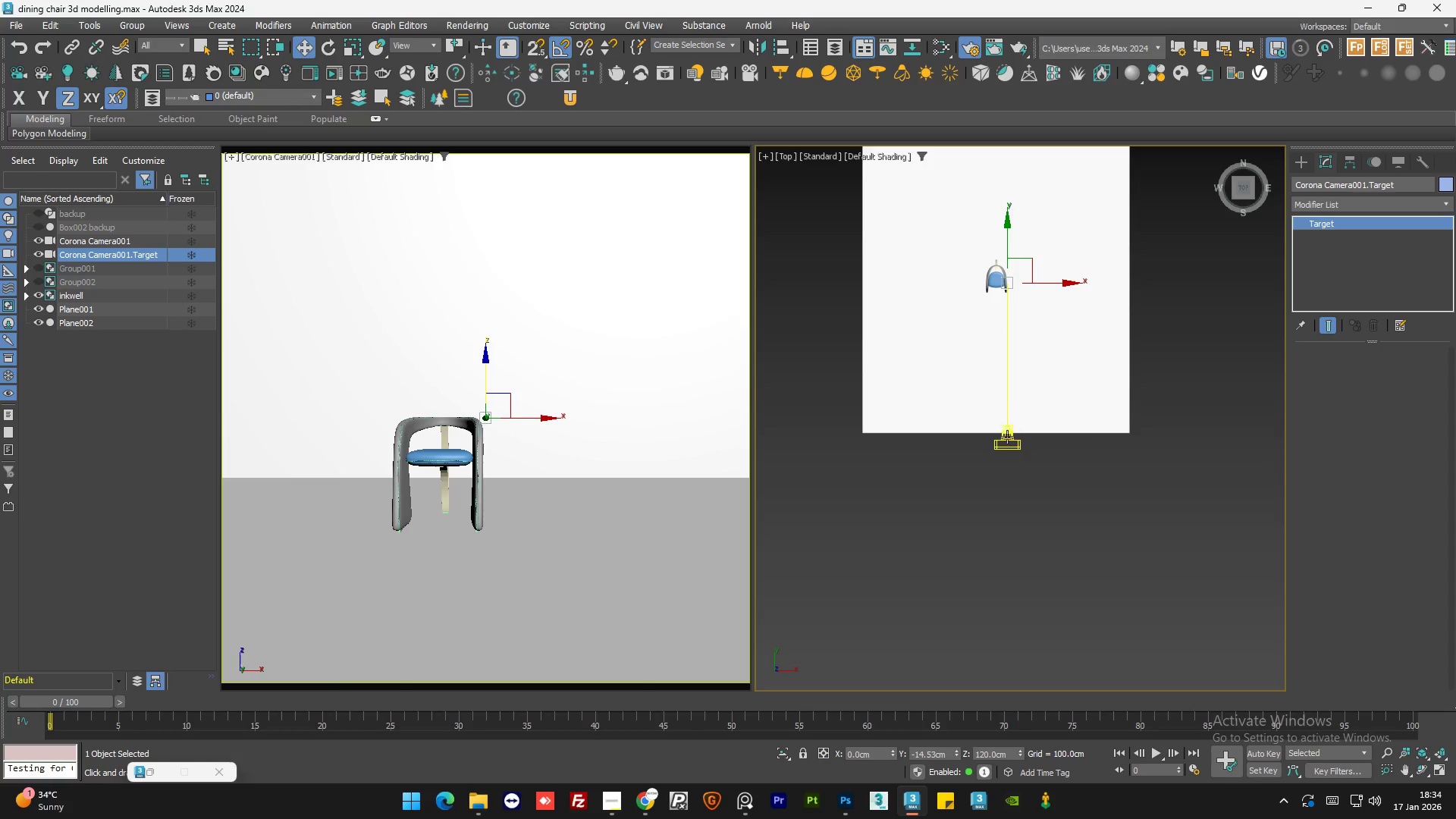 
left_click([1007, 439])
 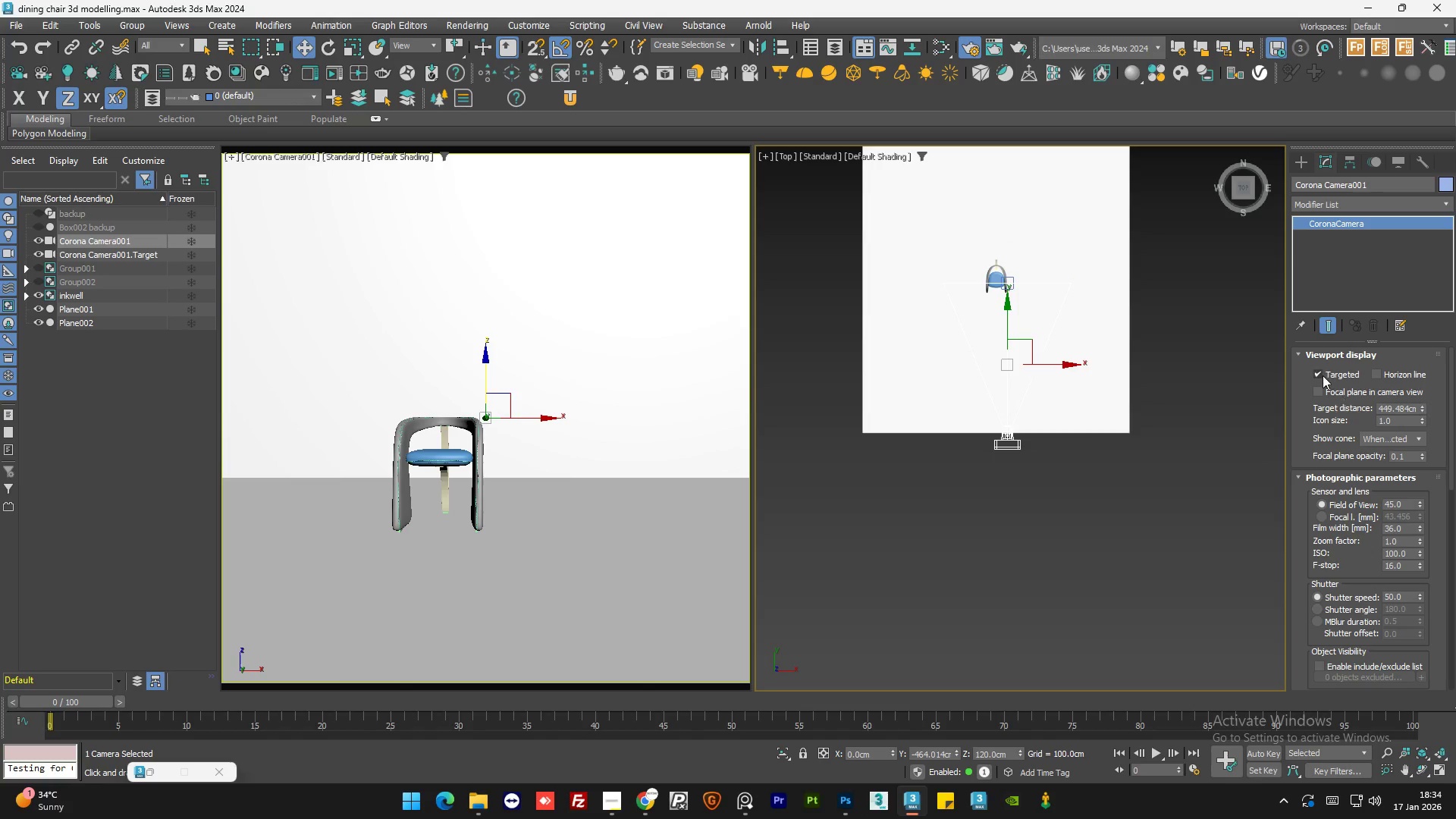 
left_click([1318, 374])
 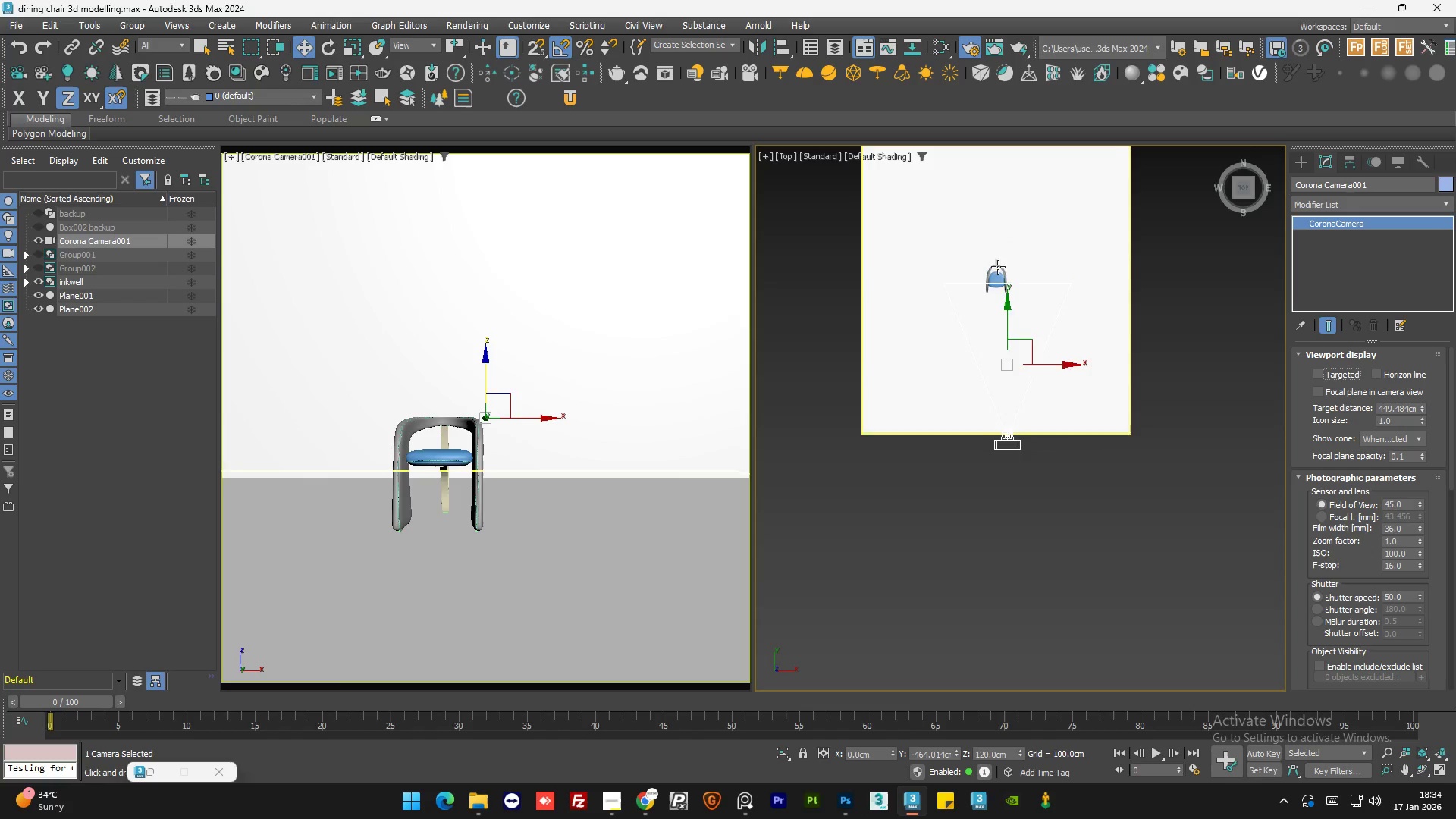 
scroll: coordinate [996, 283], scroll_direction: up, amount: 2.0
 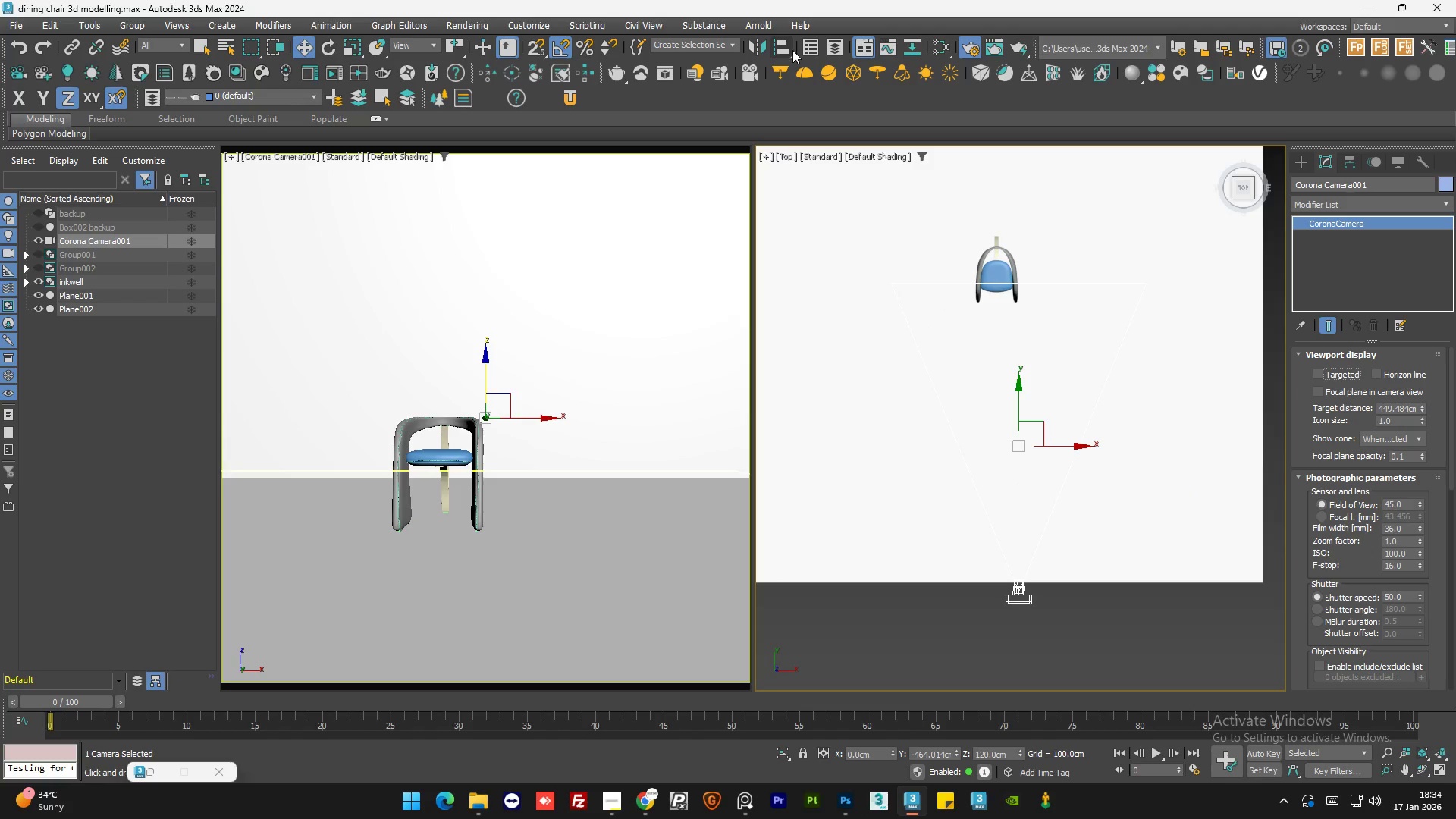 
left_click([786, 47])
 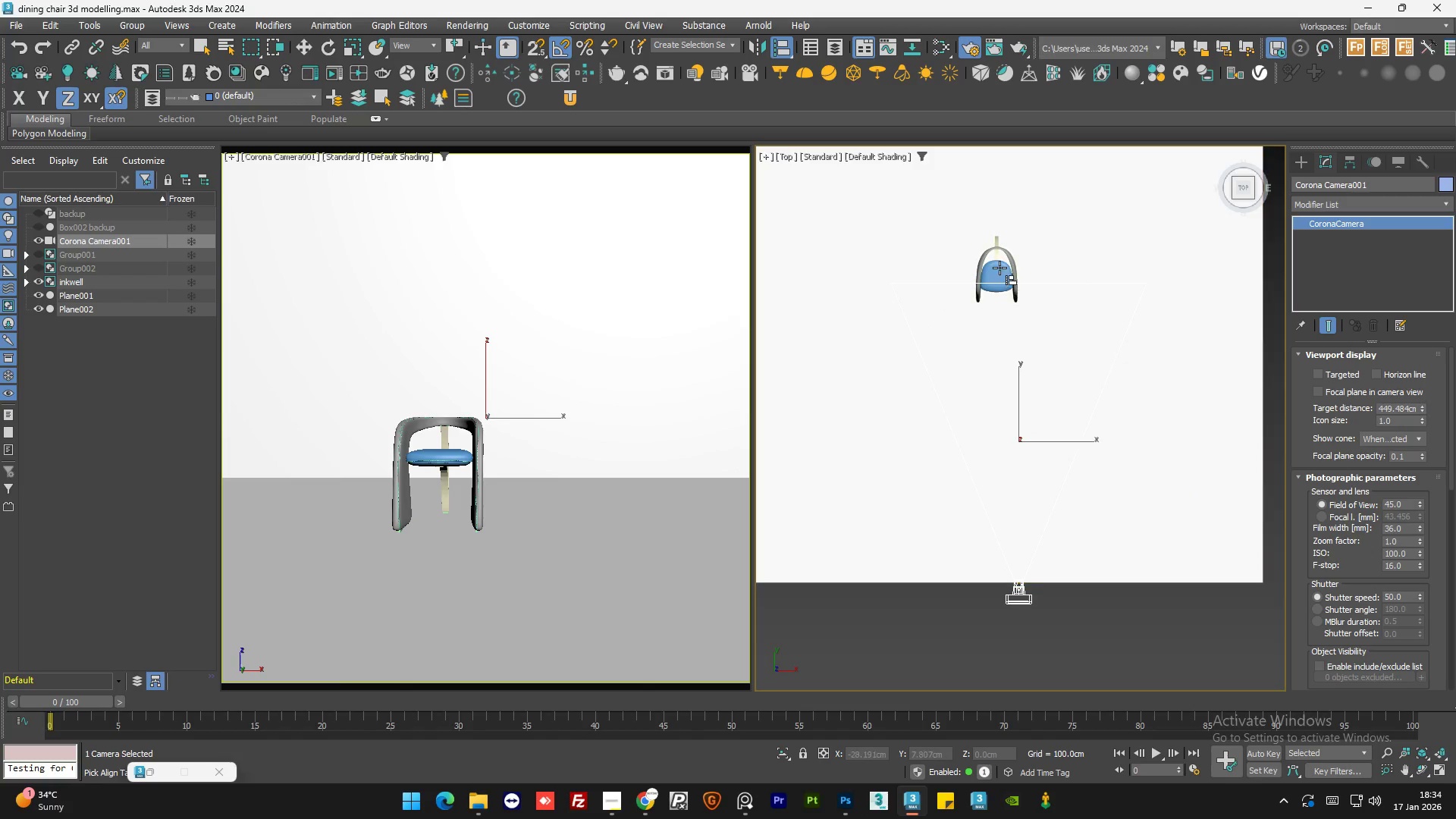 
left_click([999, 268])
 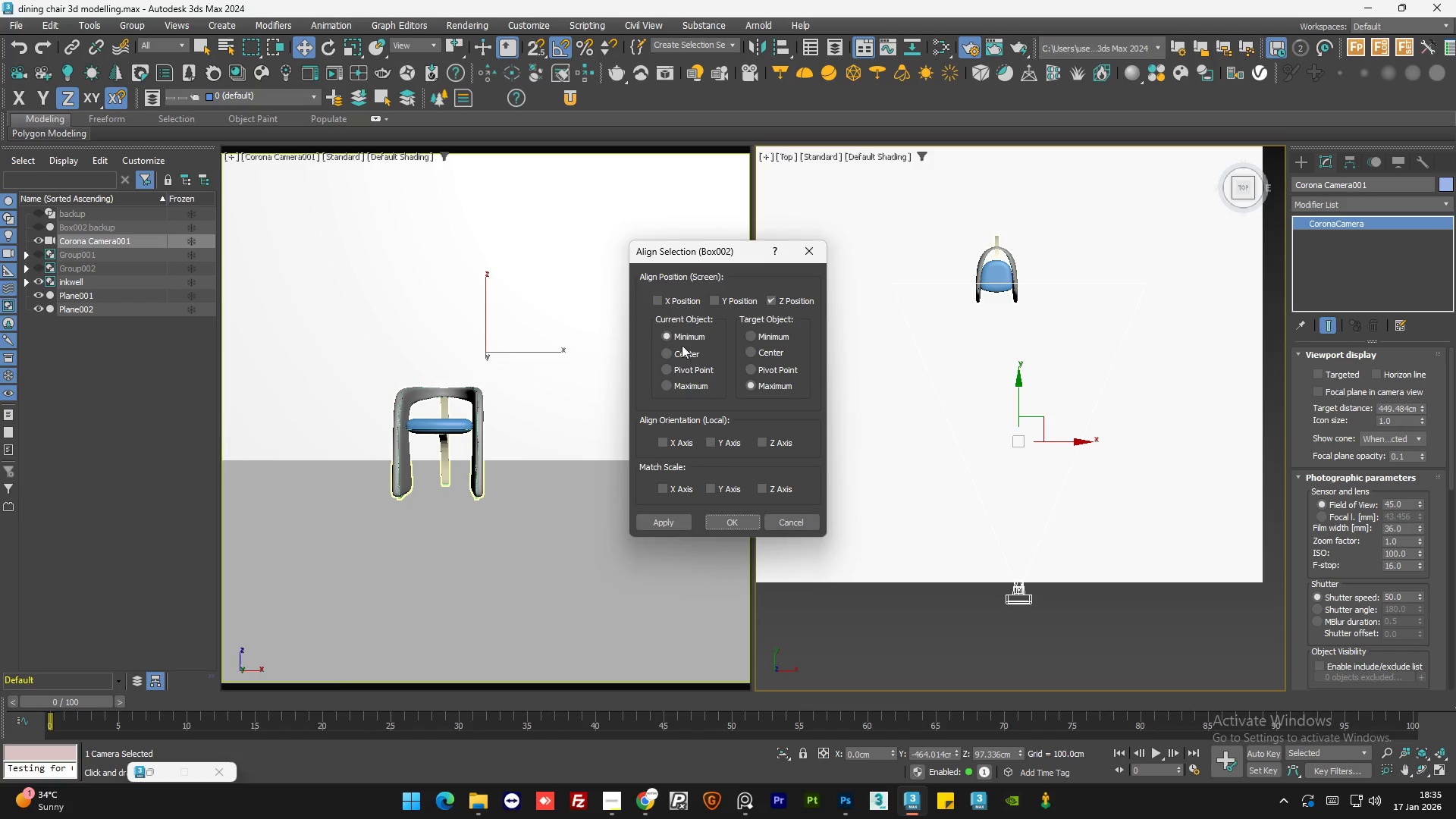 
left_click([682, 353])
 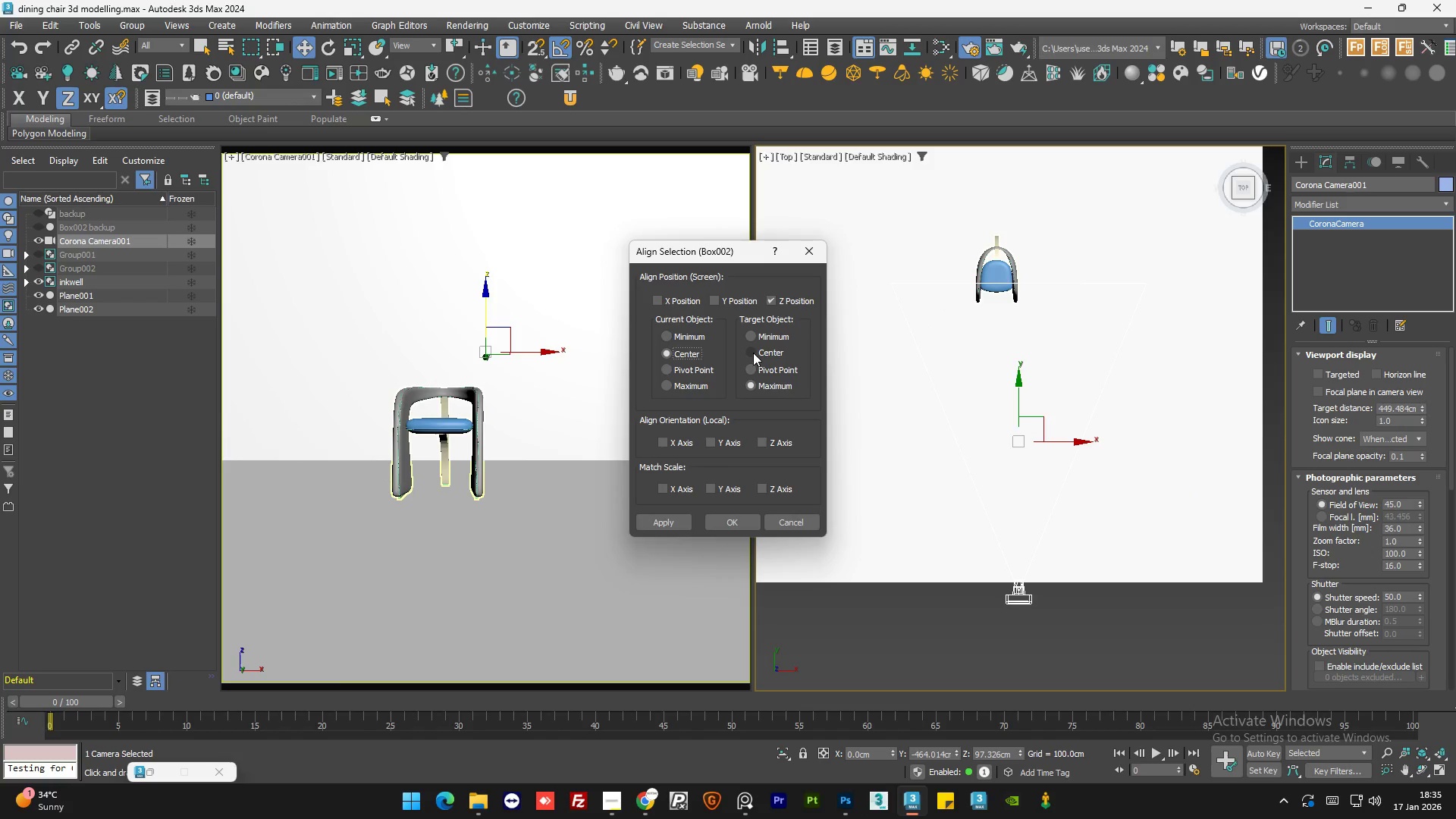 
left_click([754, 351])
 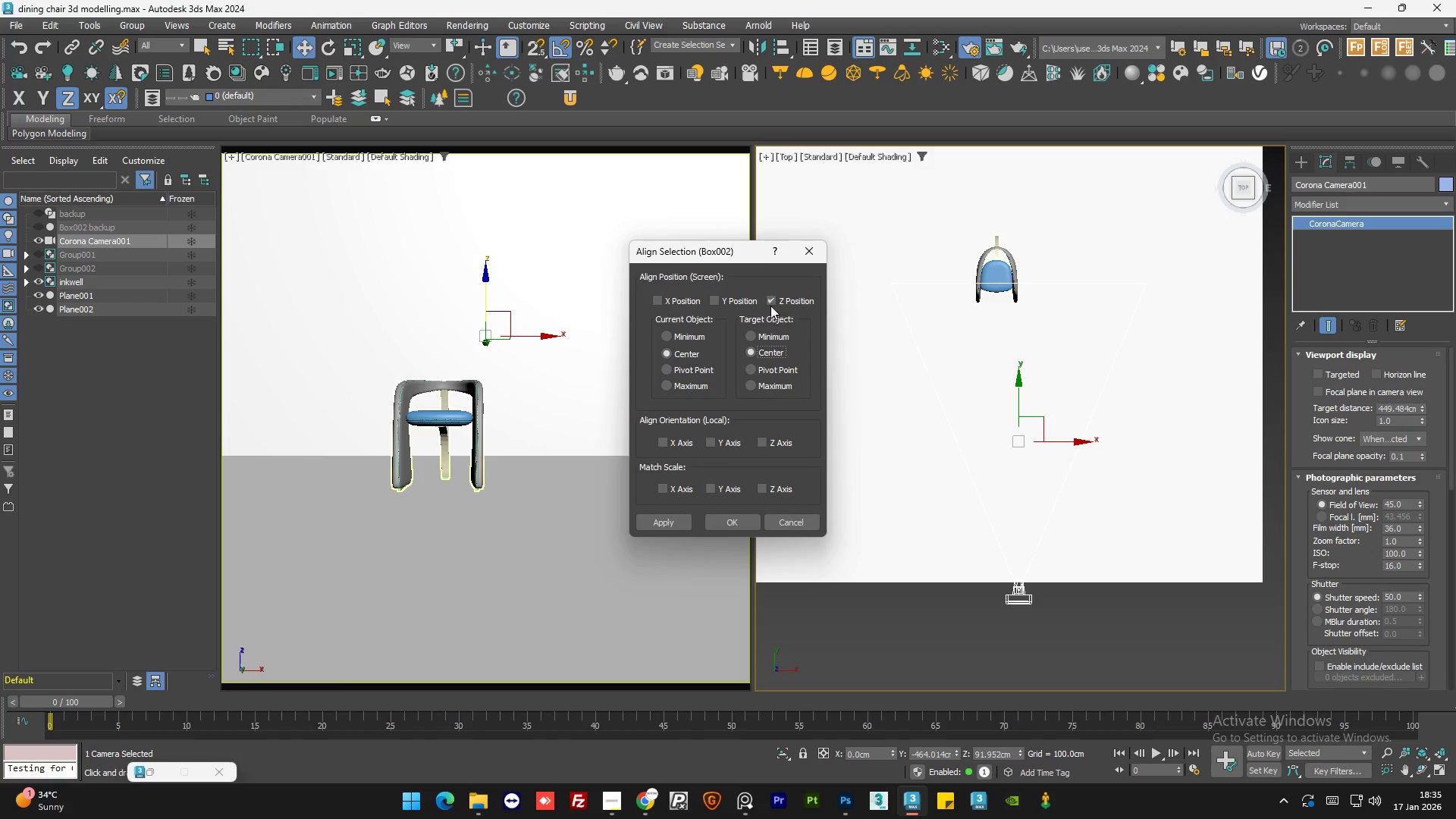 
left_click([770, 303])
 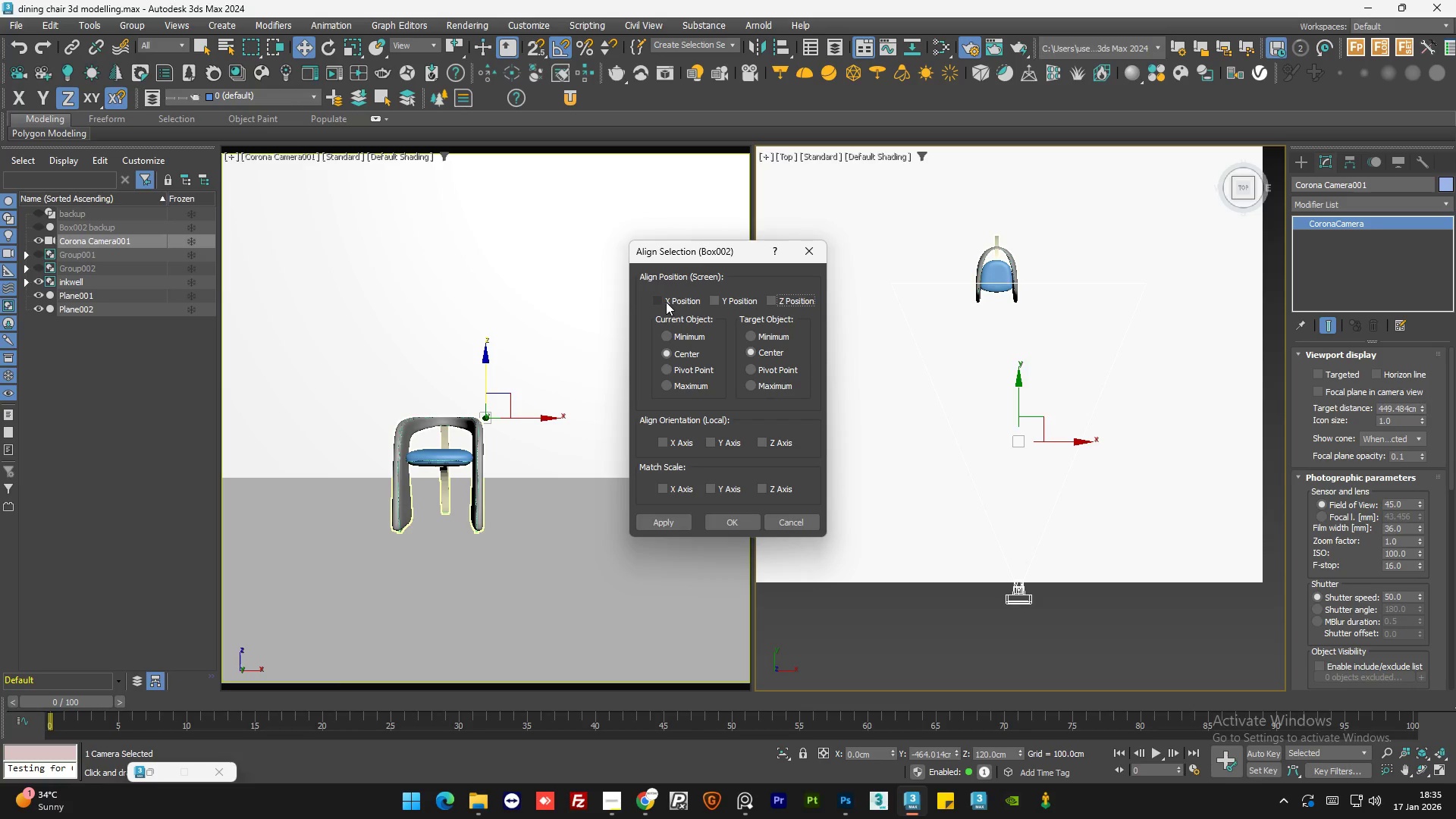 
left_click([666, 302])
 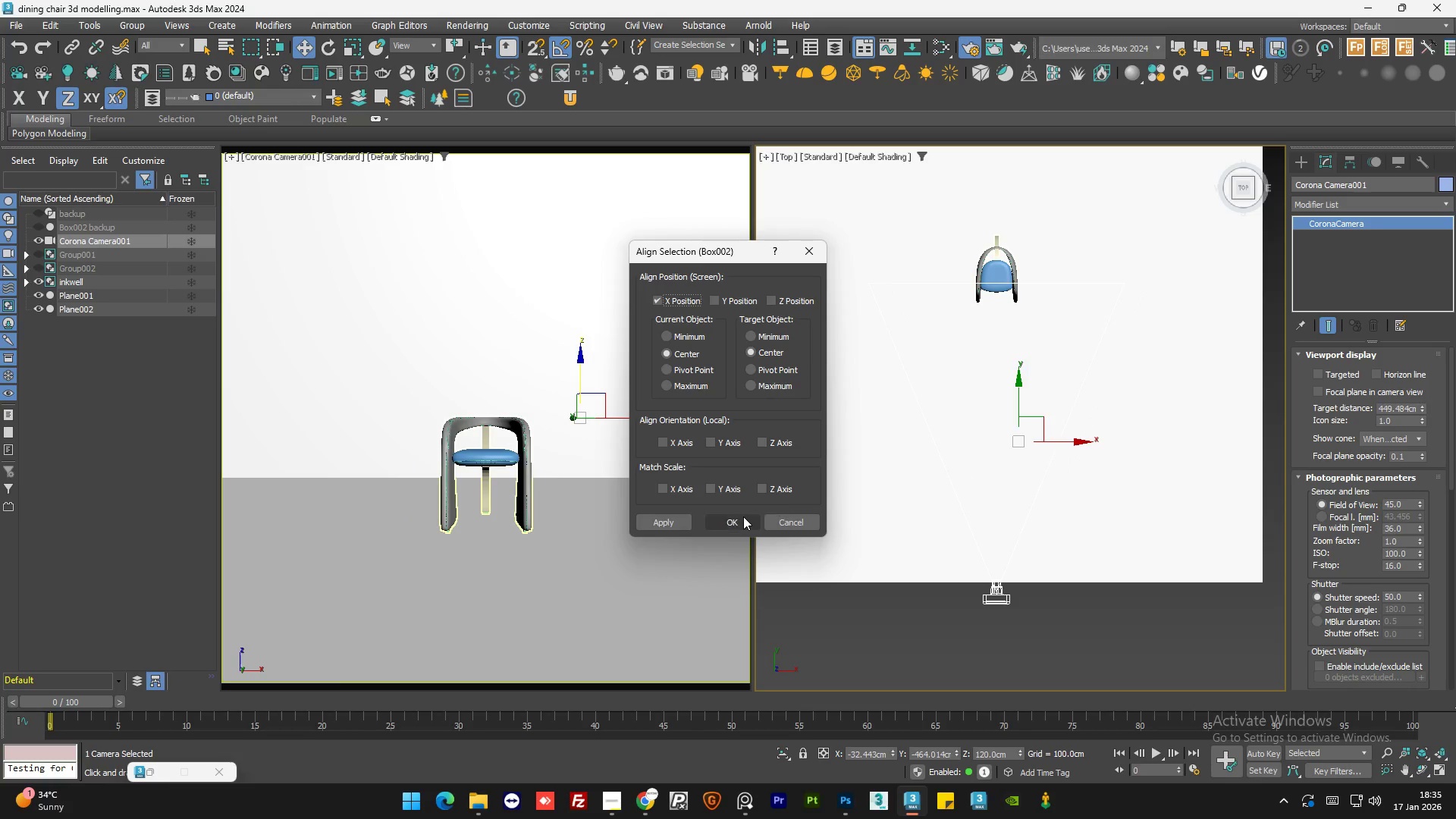 
left_click([742, 519])
 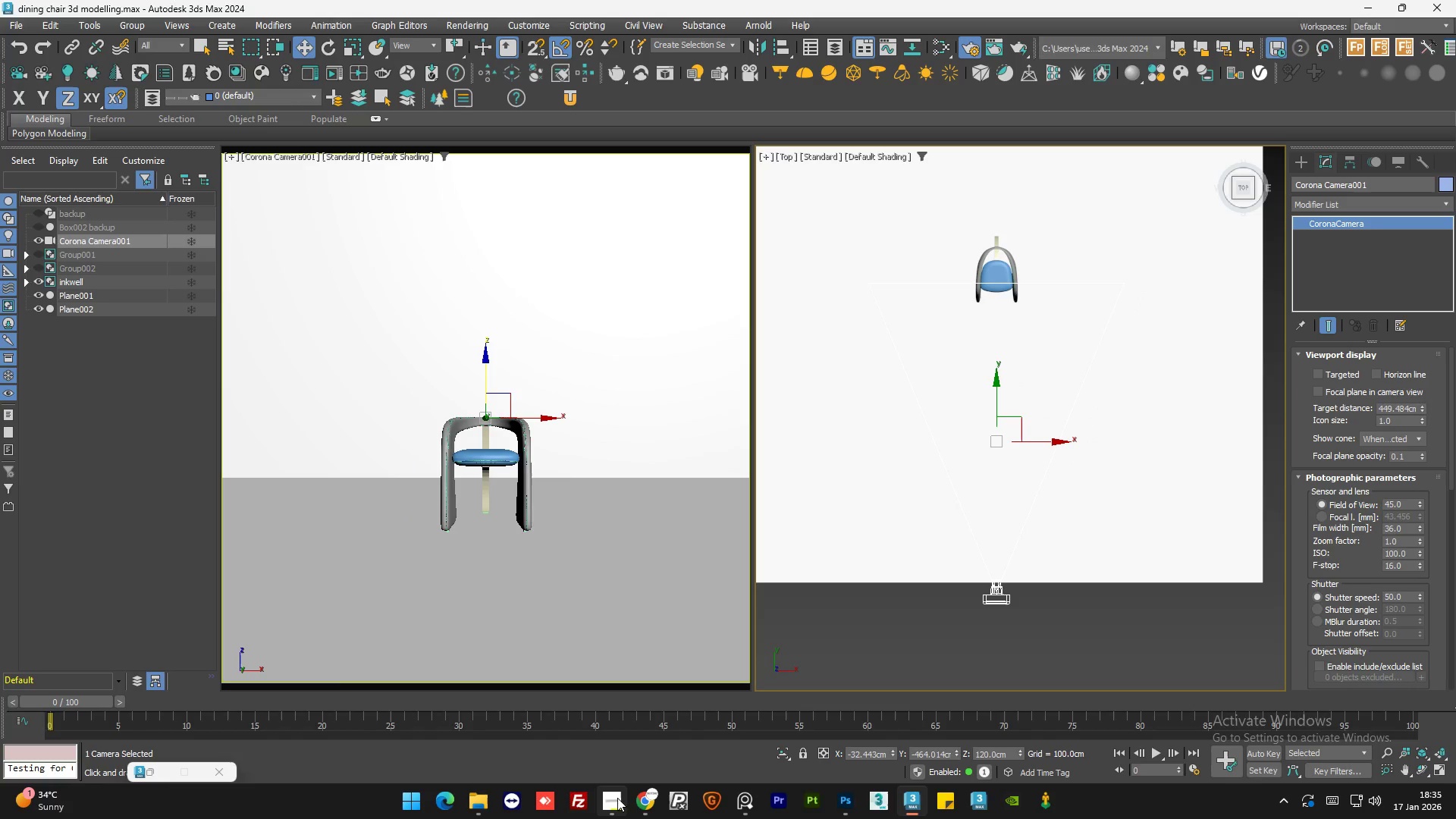 
left_click([615, 799])